 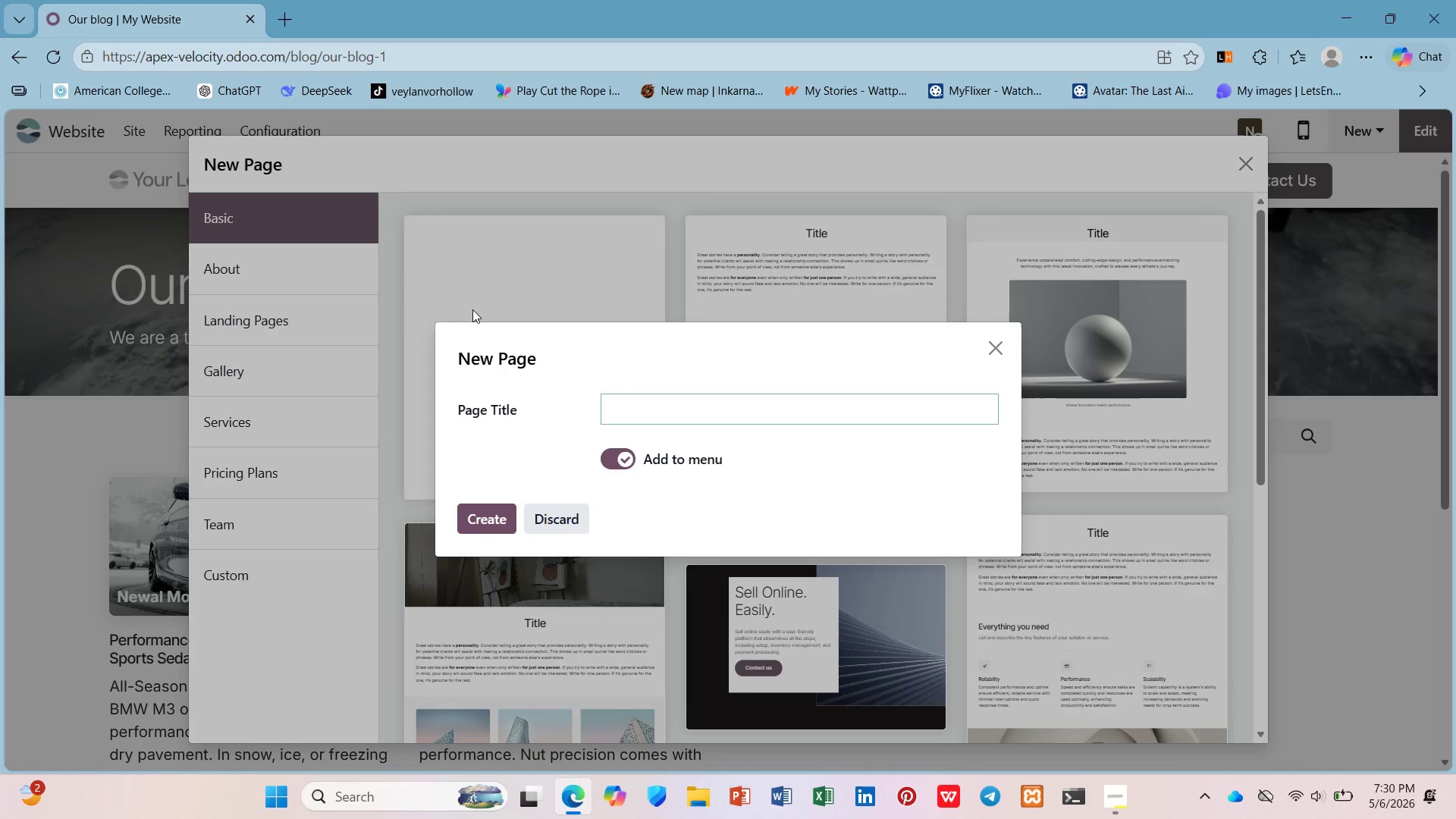 
type(Wintrizaton Package)
 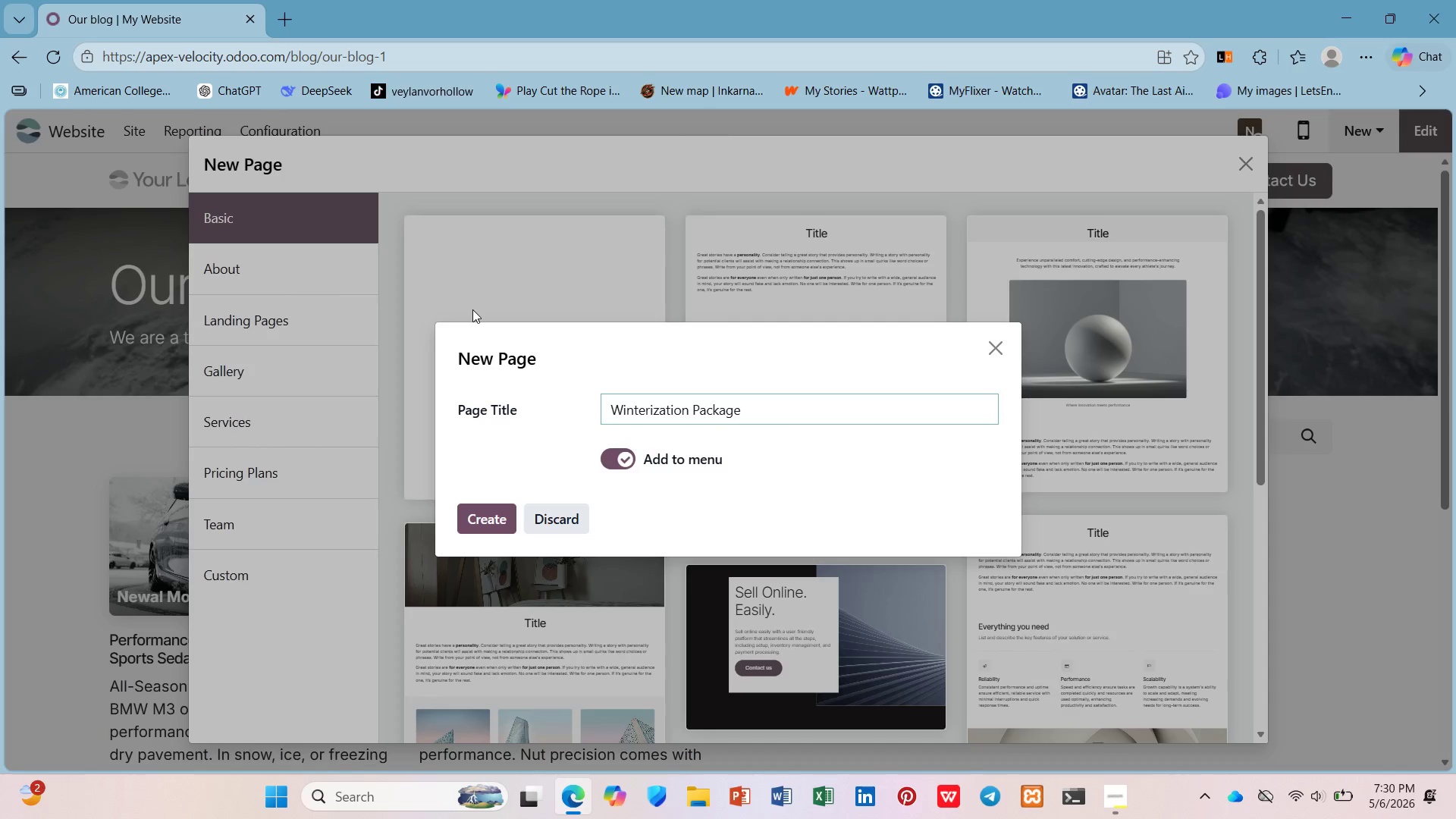 
wait(11.66)
 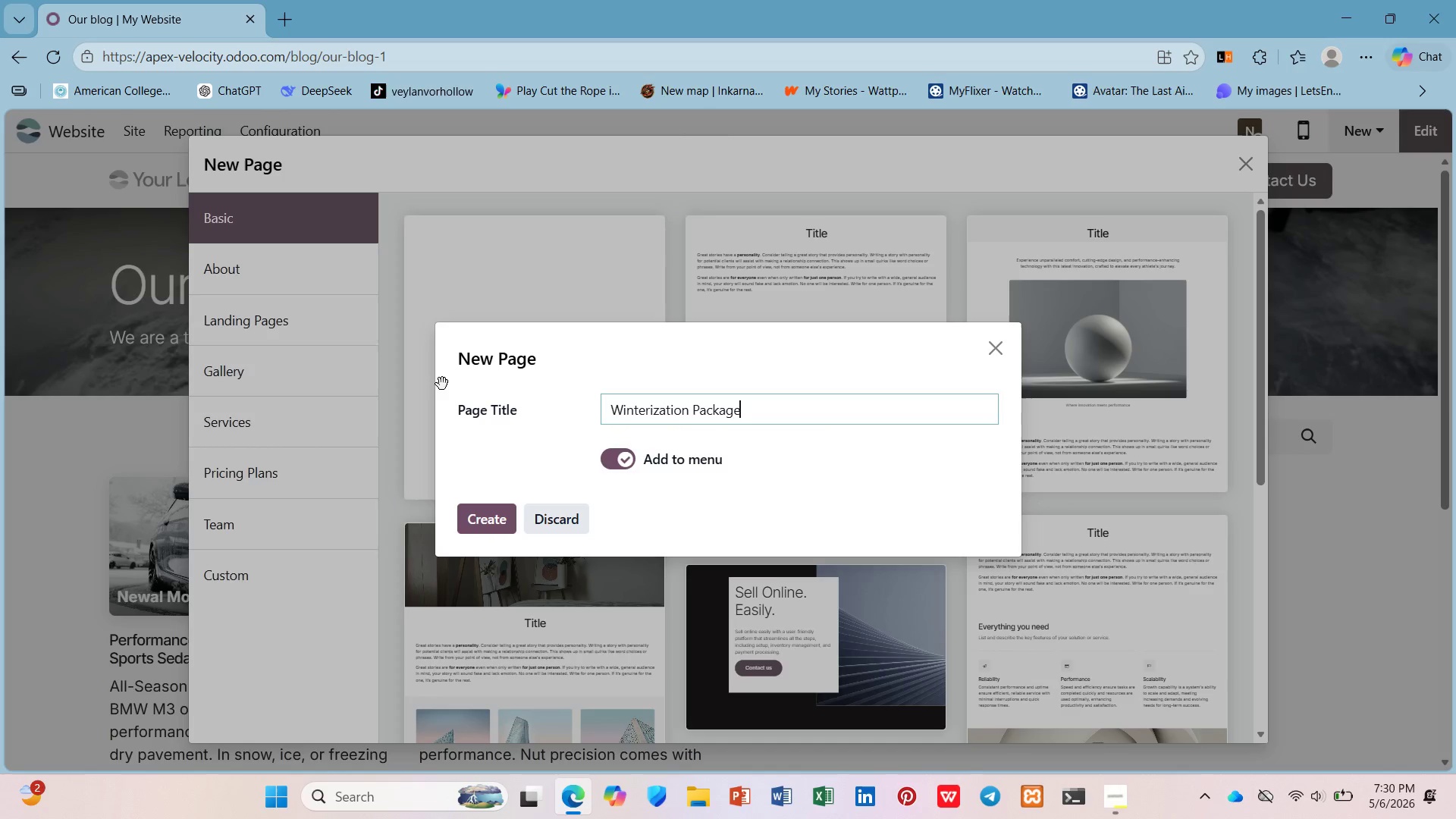 
left_click([497, 522])
 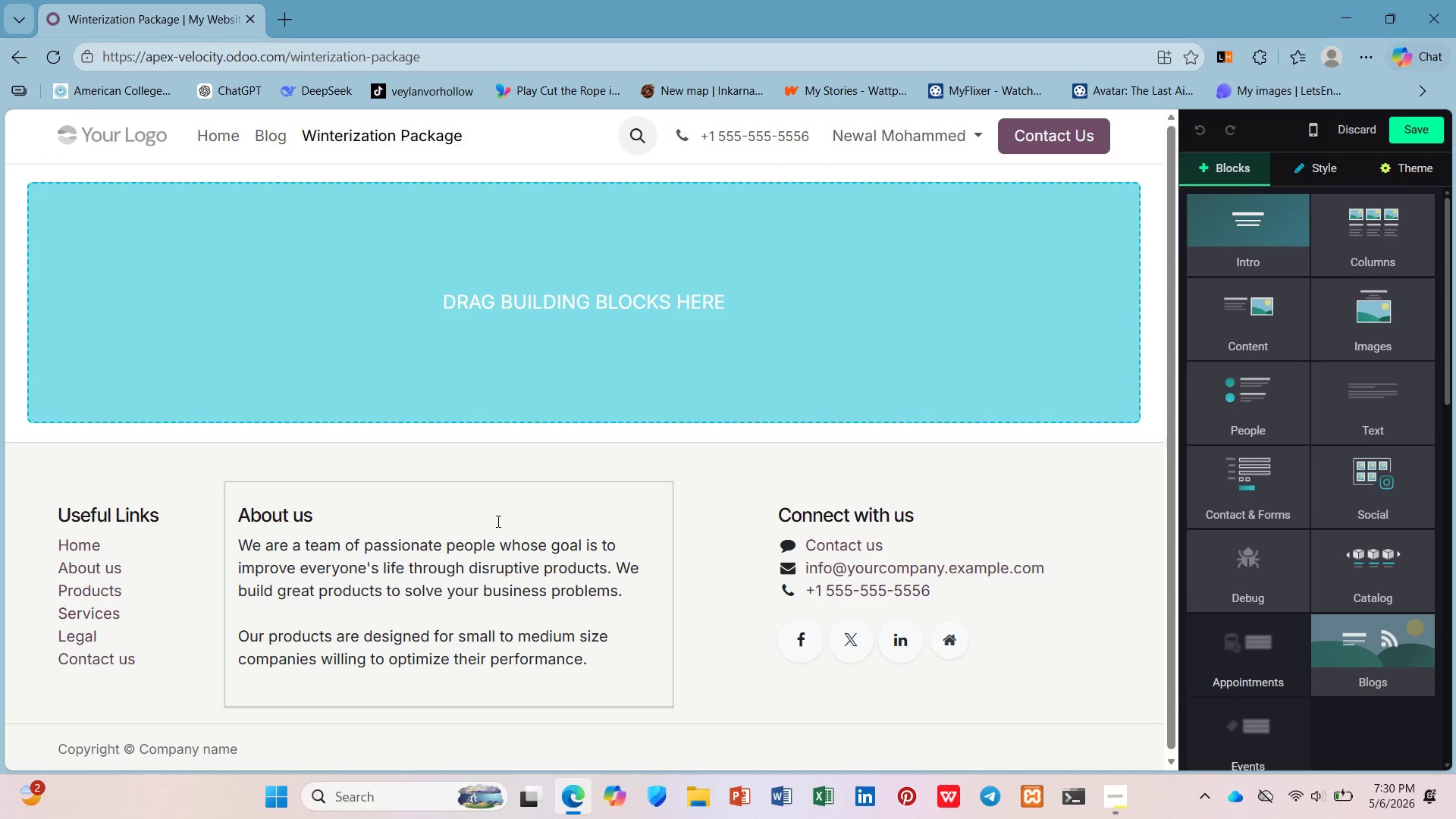 
wait(7.84)
 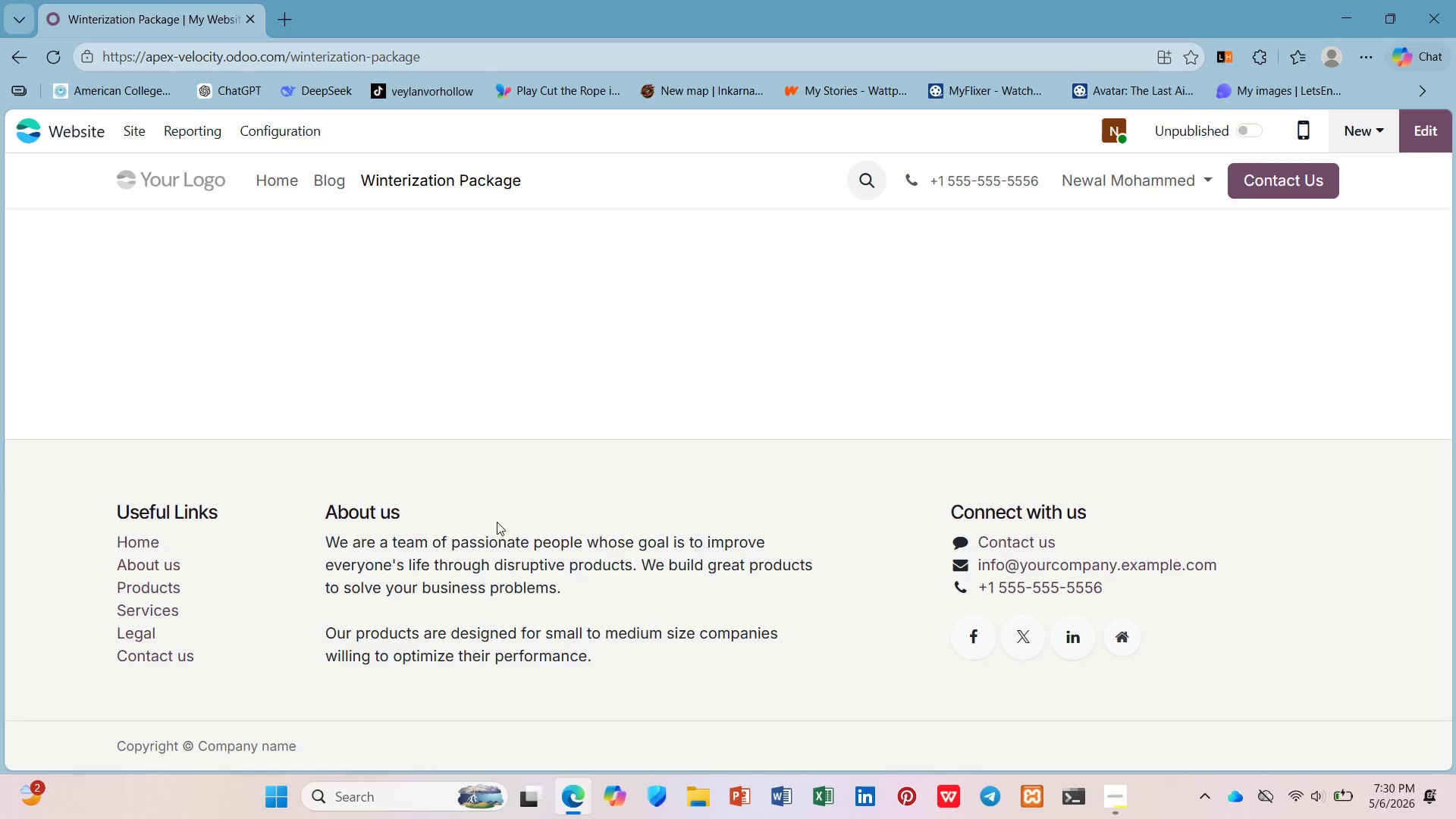 
left_click([591, 289])
 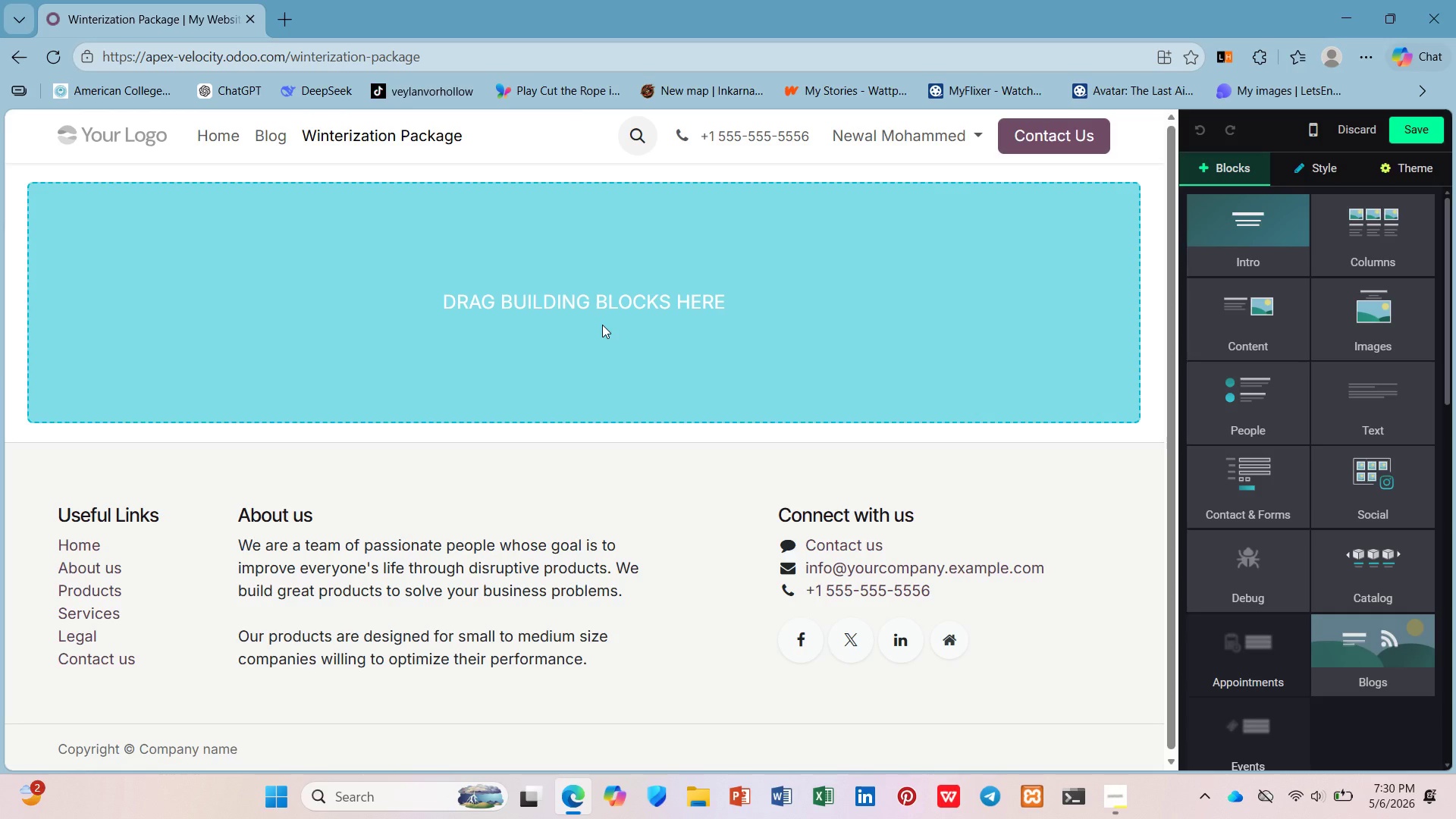 
scroll: coordinate [602, 325], scroll_direction: up, amount: 1.0
 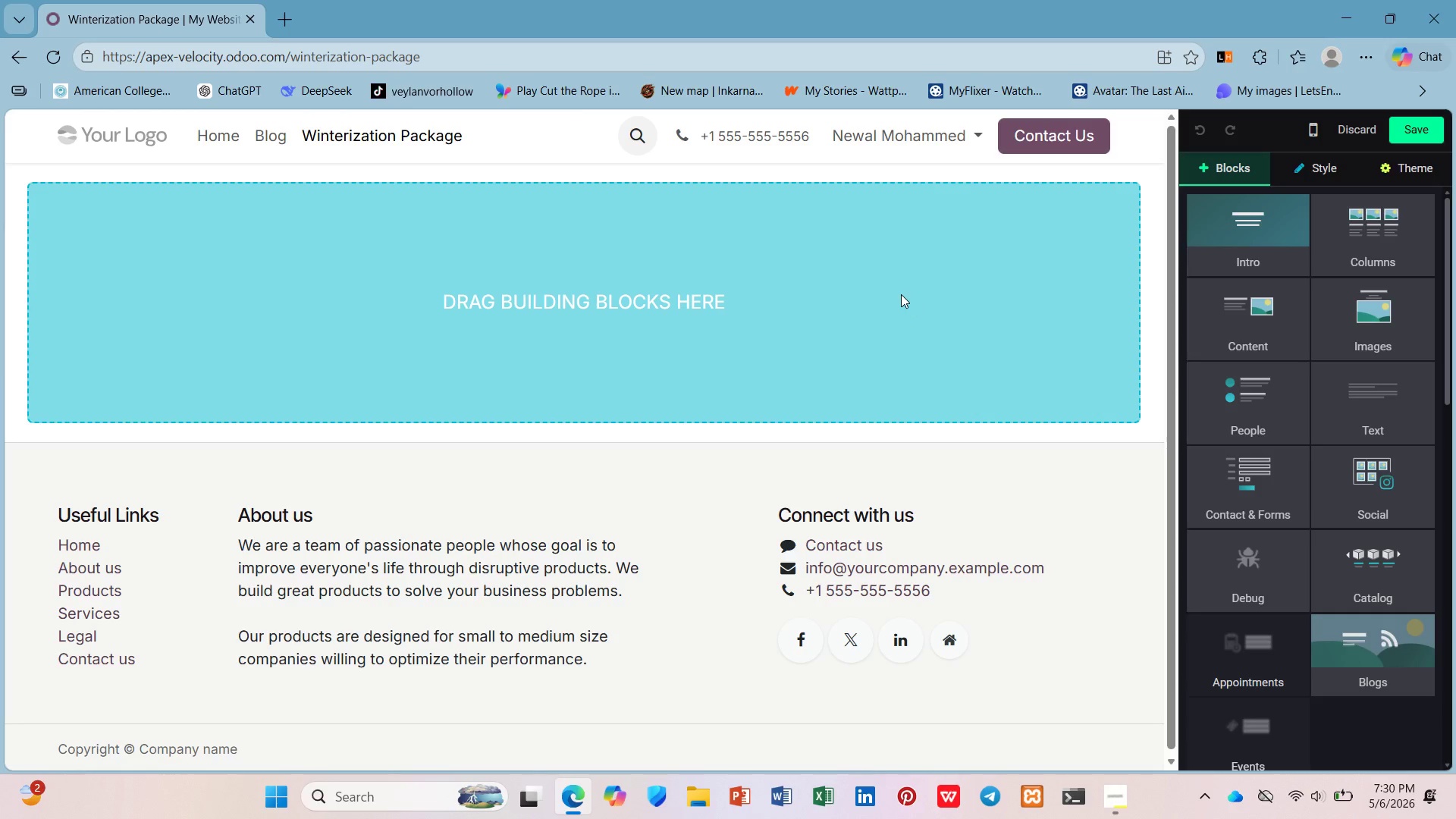 
left_click([901, 294])
 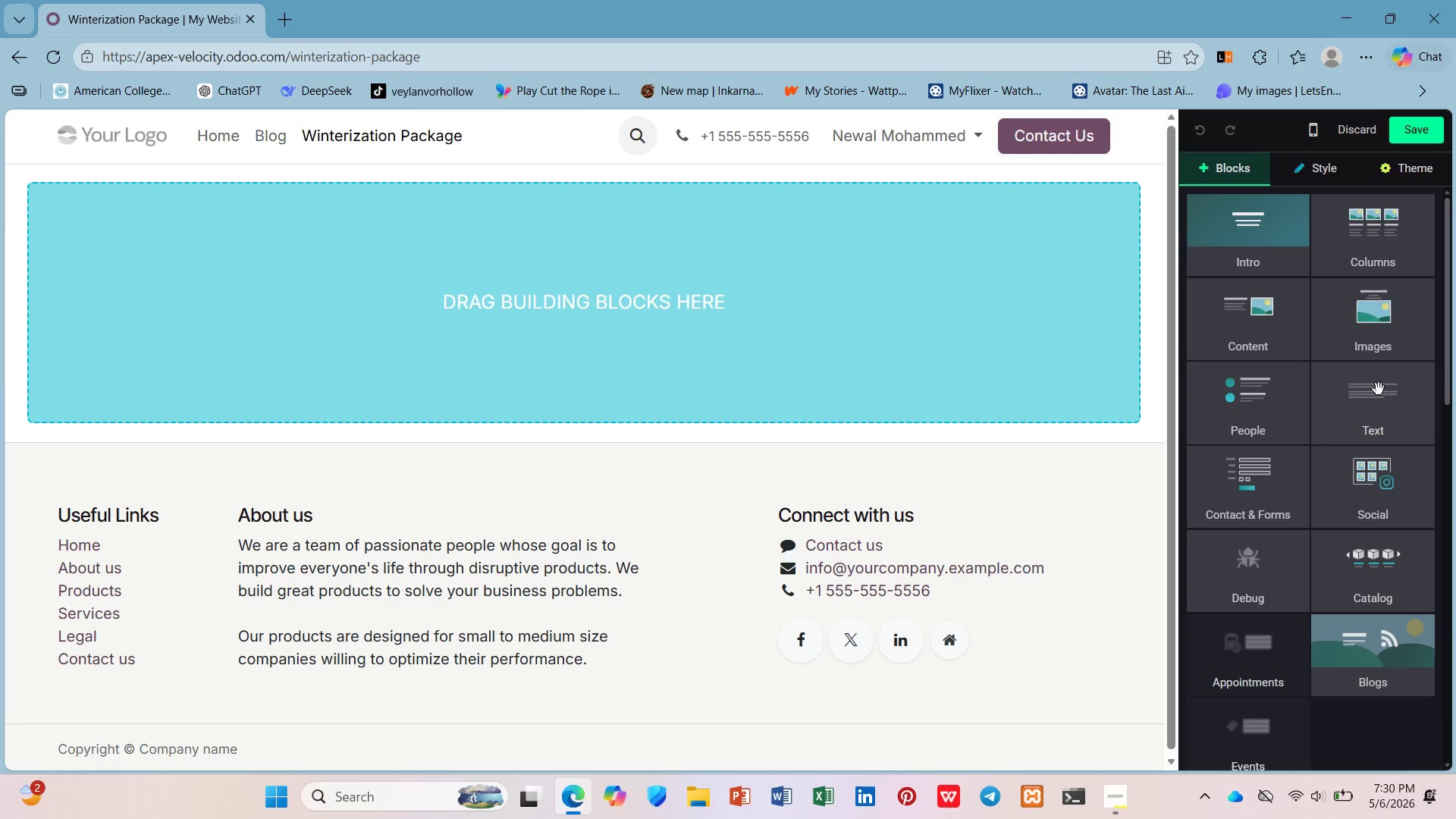 
left_click_drag(start_coordinate=[1390, 391], to_coordinate=[258, 265])
 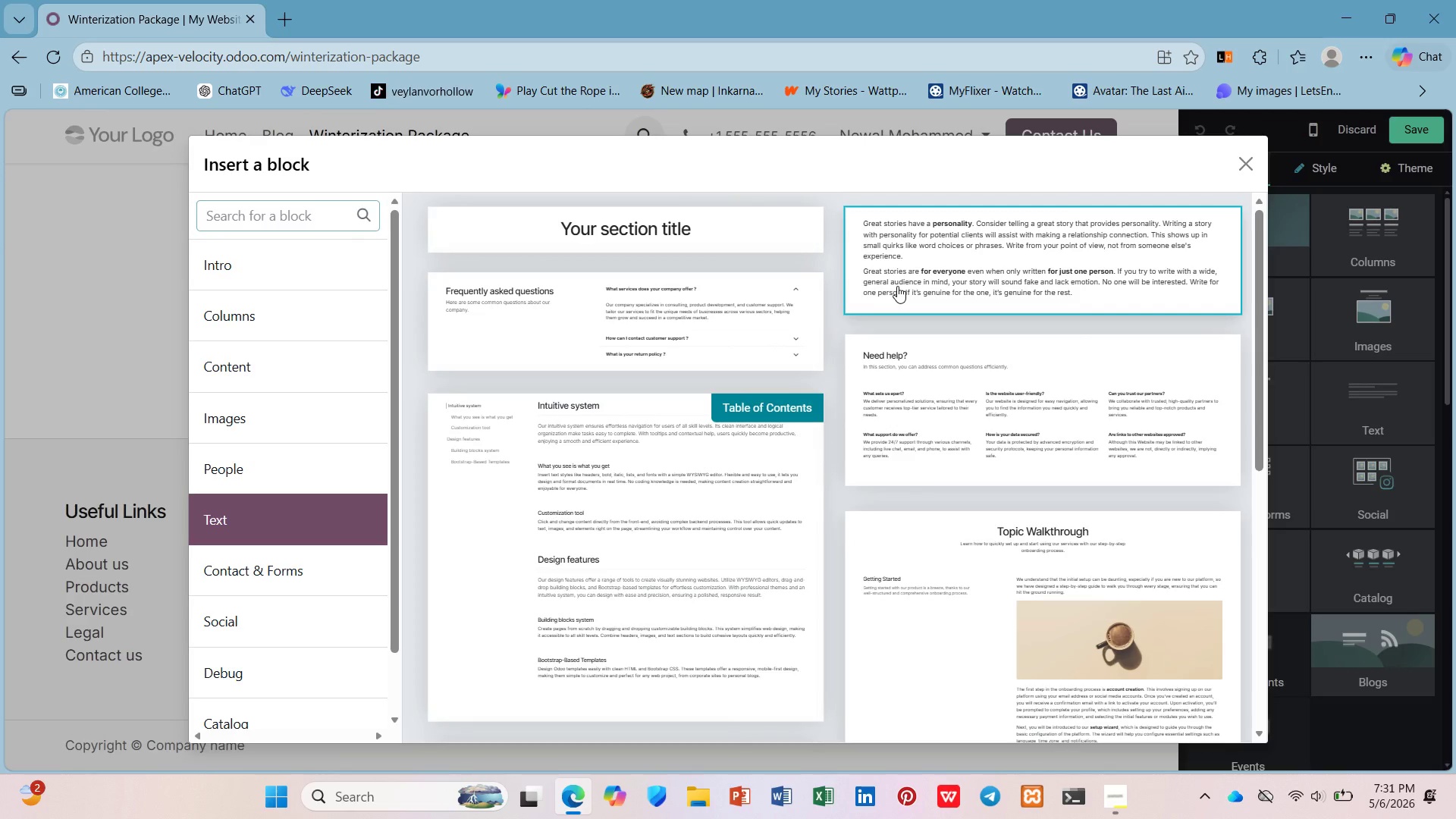 
left_click([897, 286])
 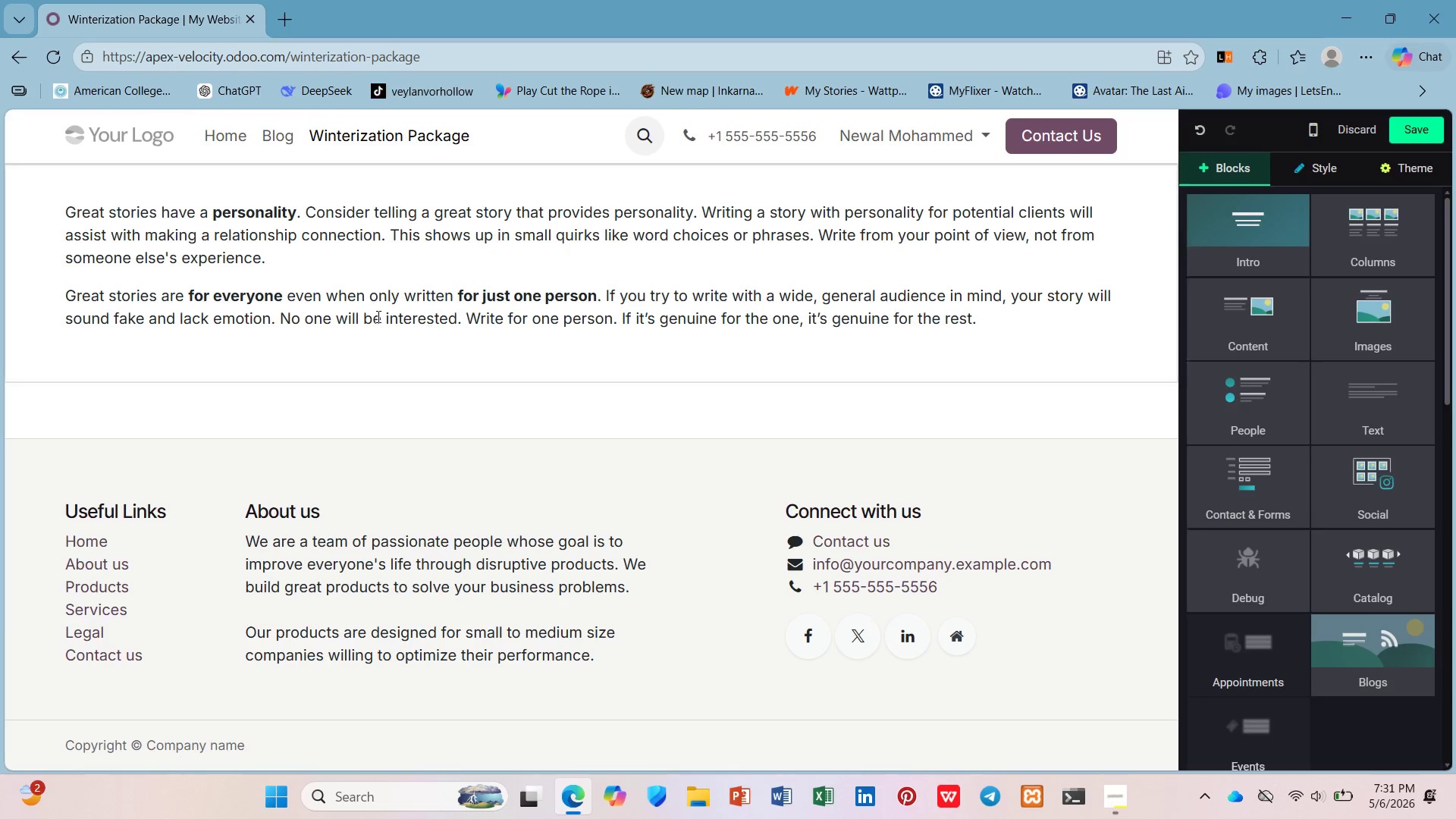 
scroll: coordinate [222, 308], scroll_direction: up, amount: 3.0
 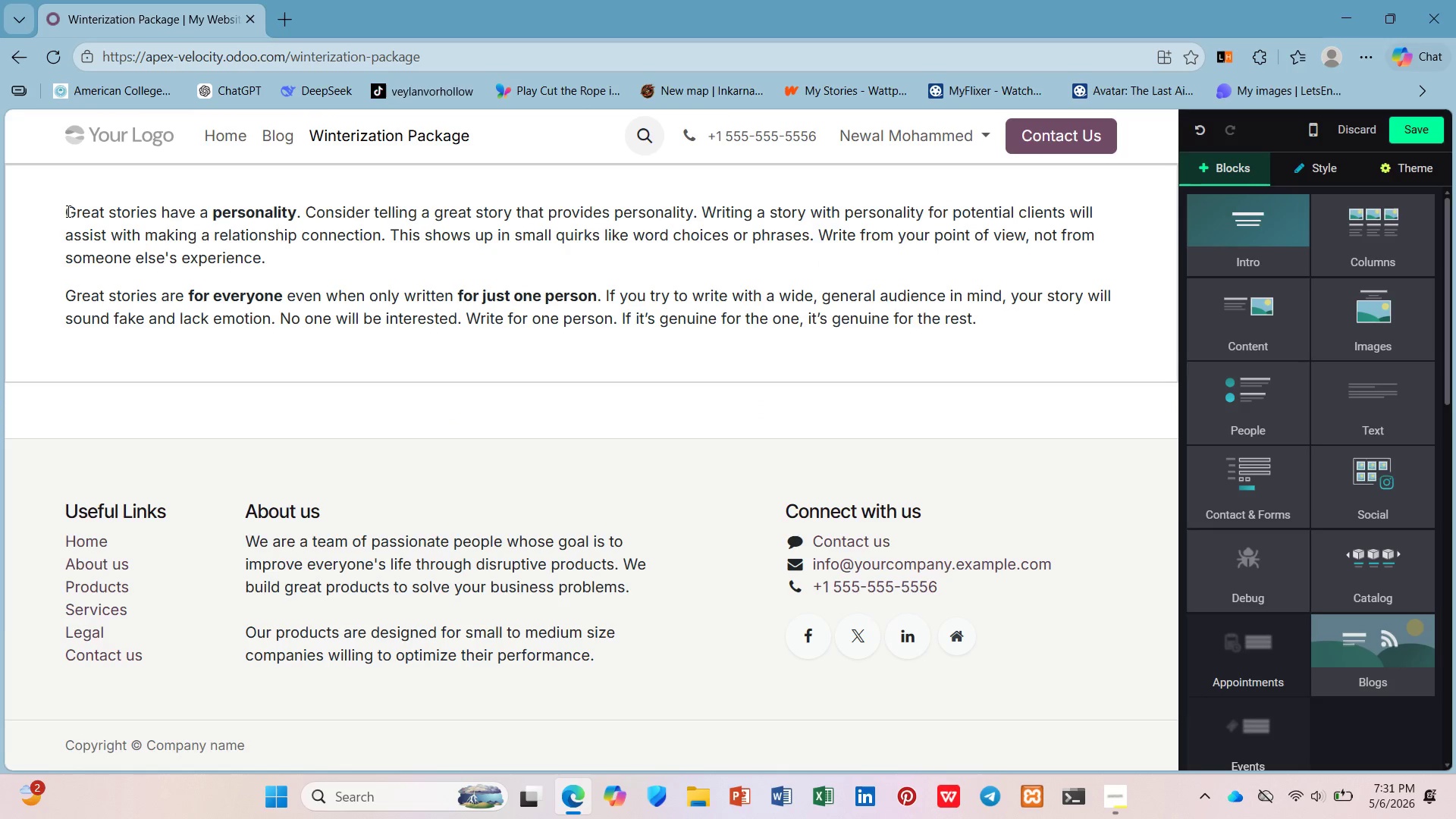 
left_click([61, 212])
 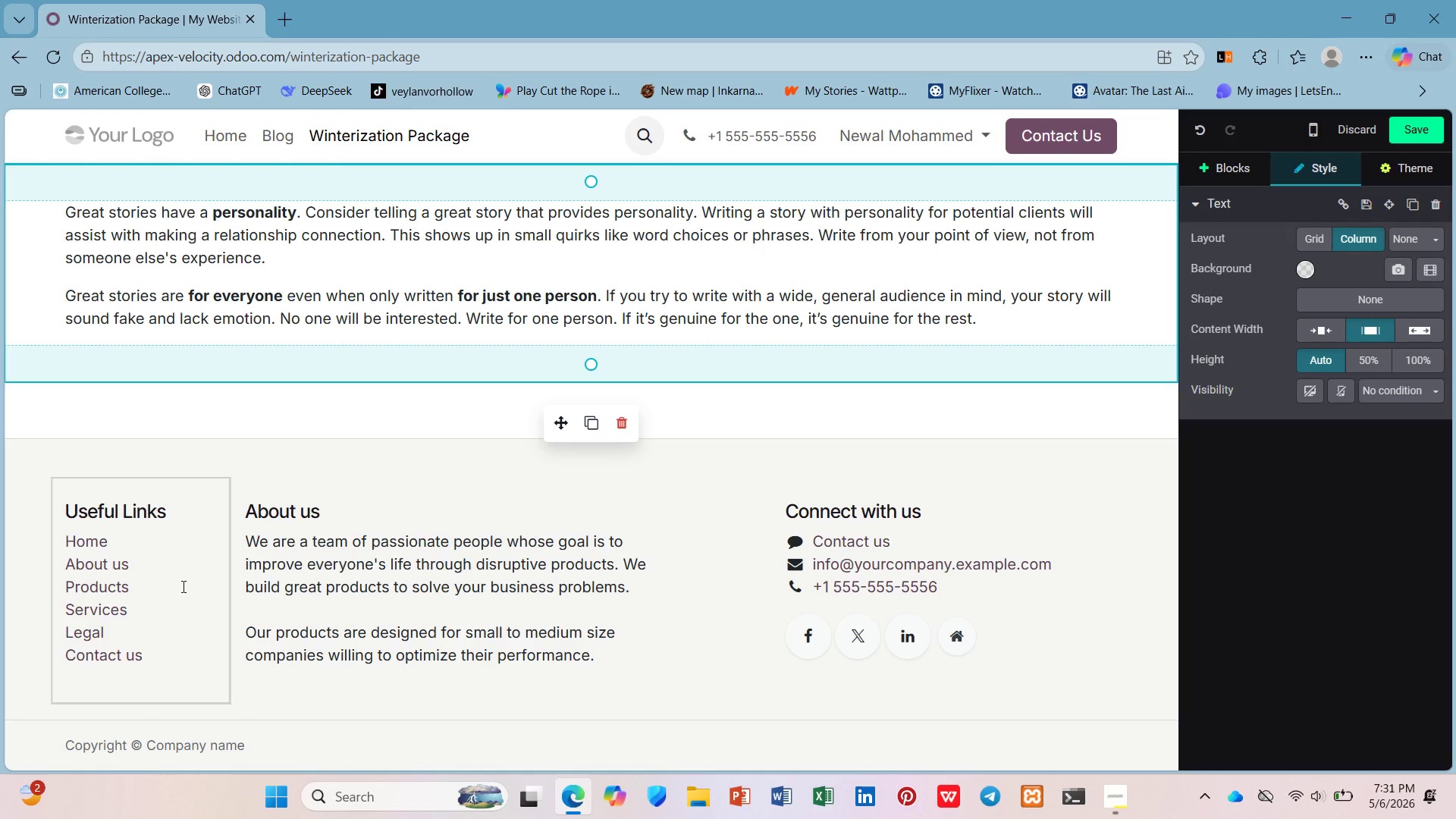 
wait(37.56)
 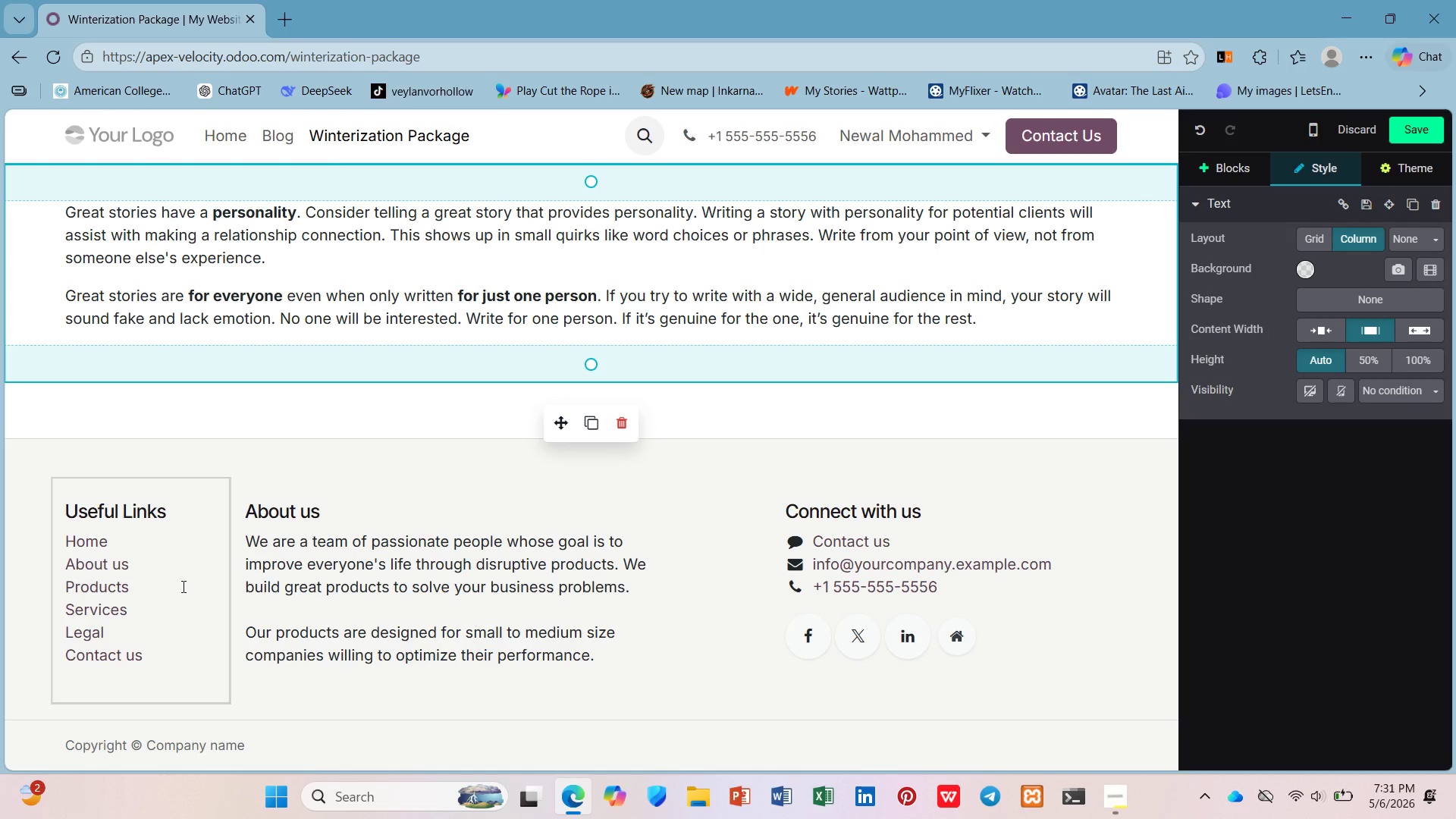 
key(Enter)
 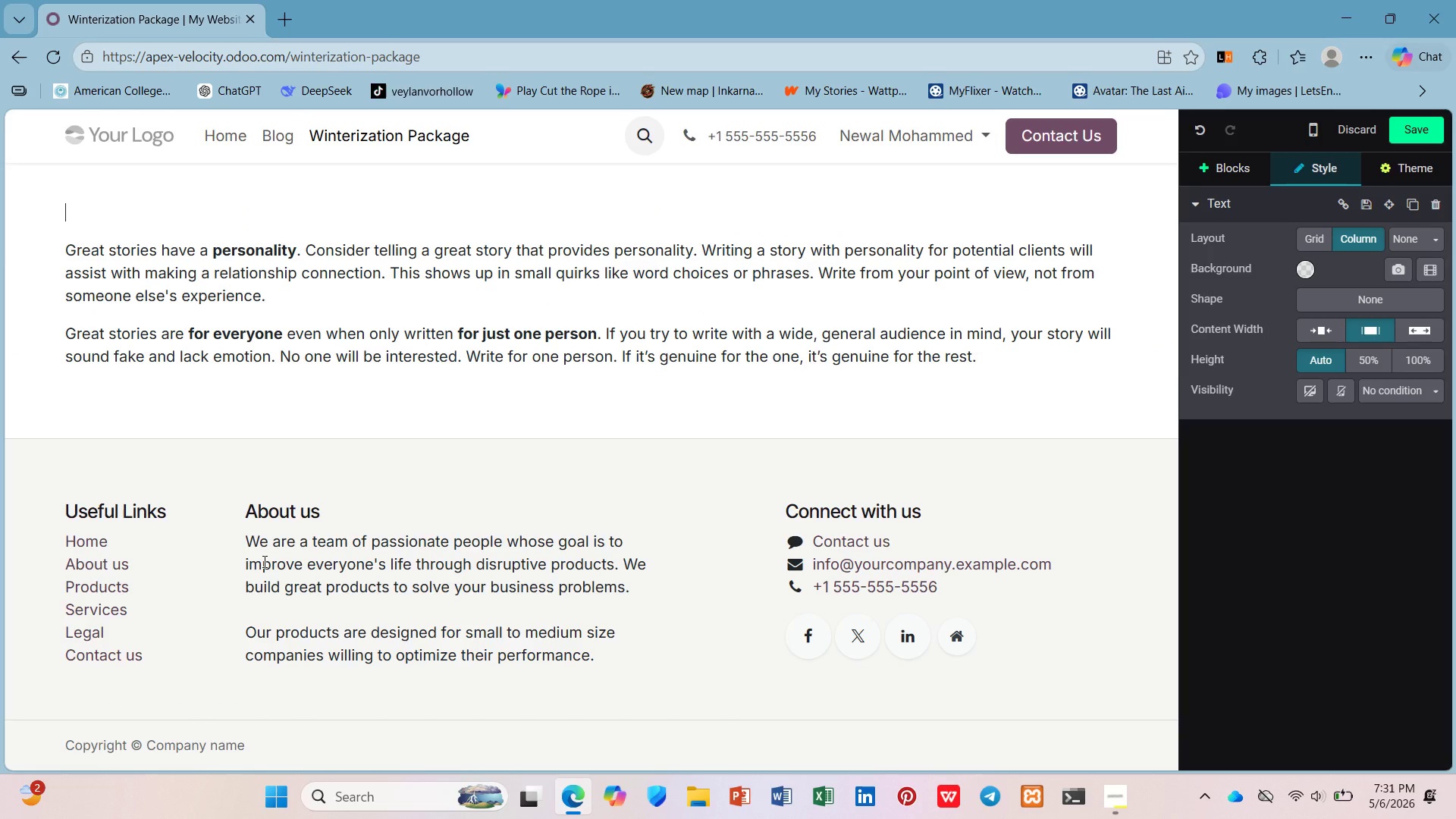 
key(ArrowUp)
 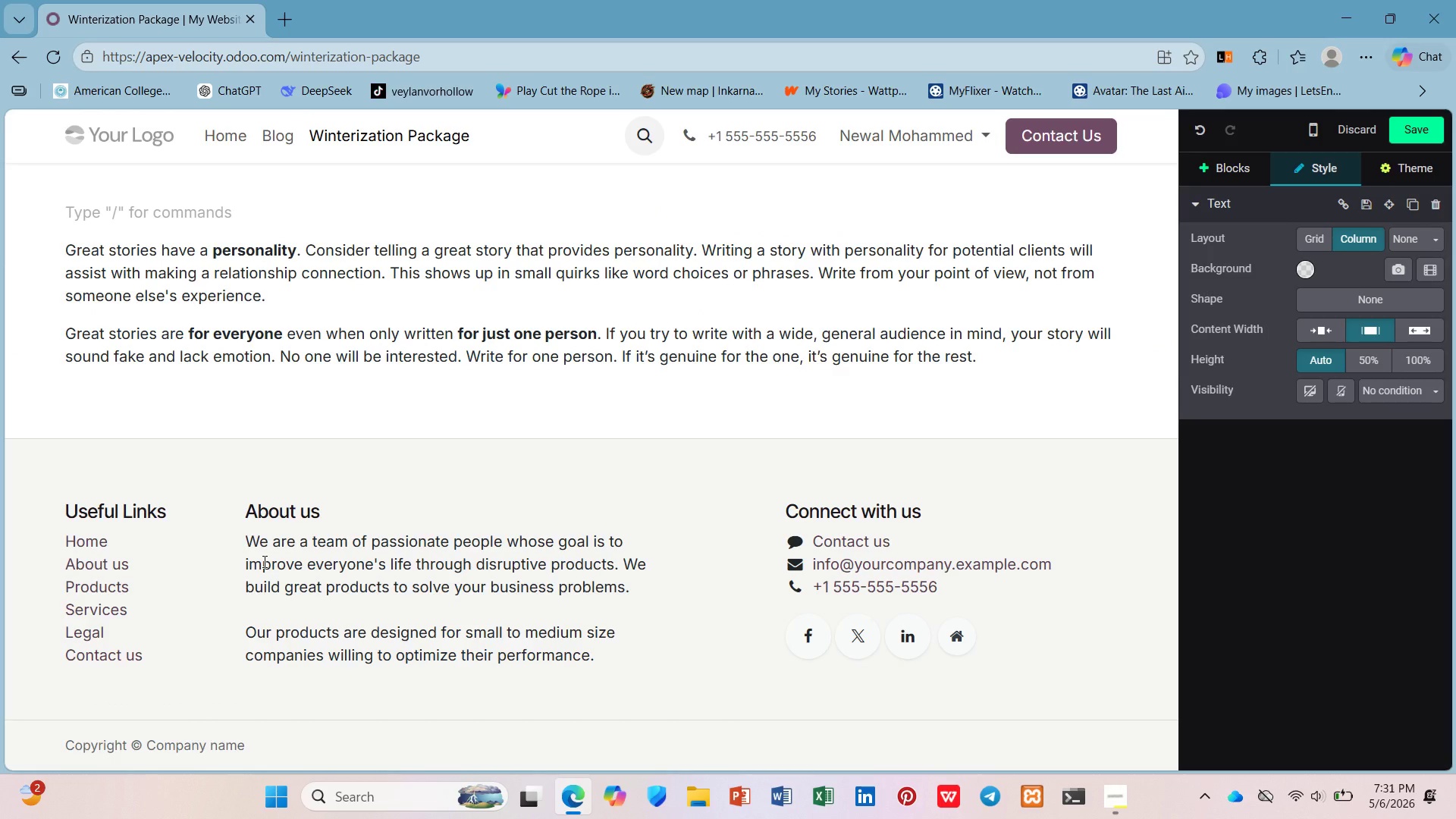 
type(/h2)
 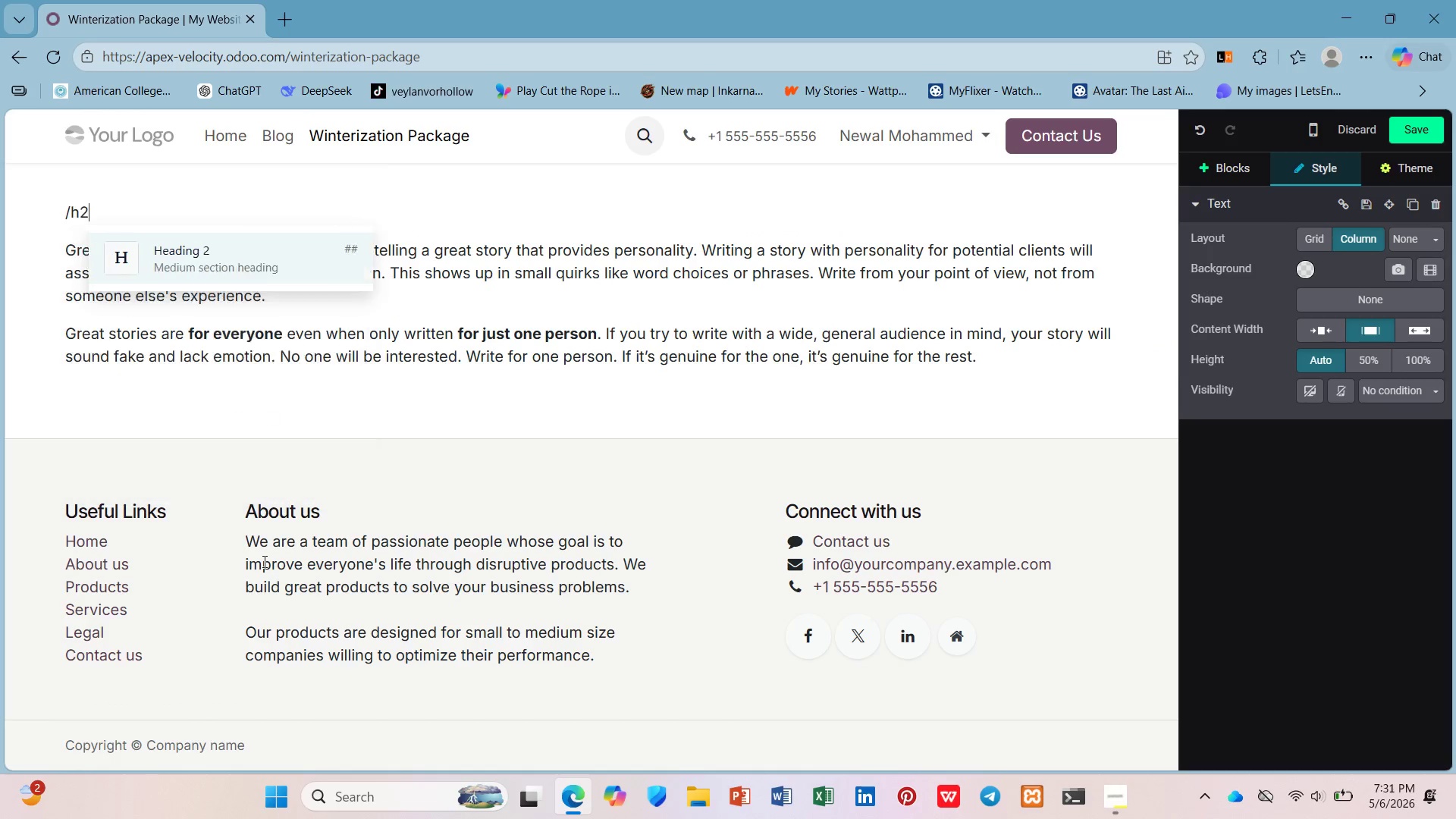 
key(Enter)
 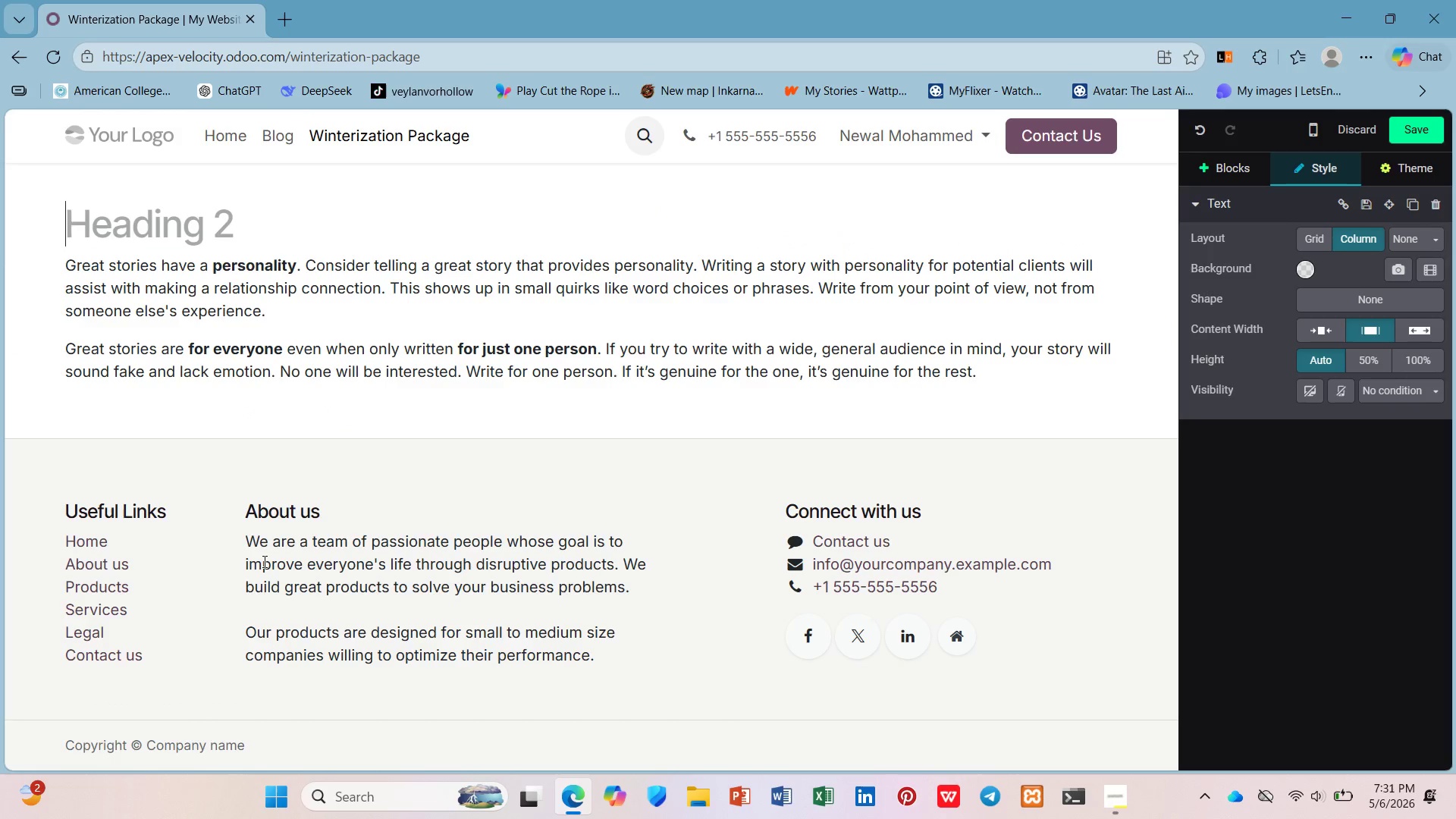 
hold_key(key=ShiftLeft, duration=1.05)
 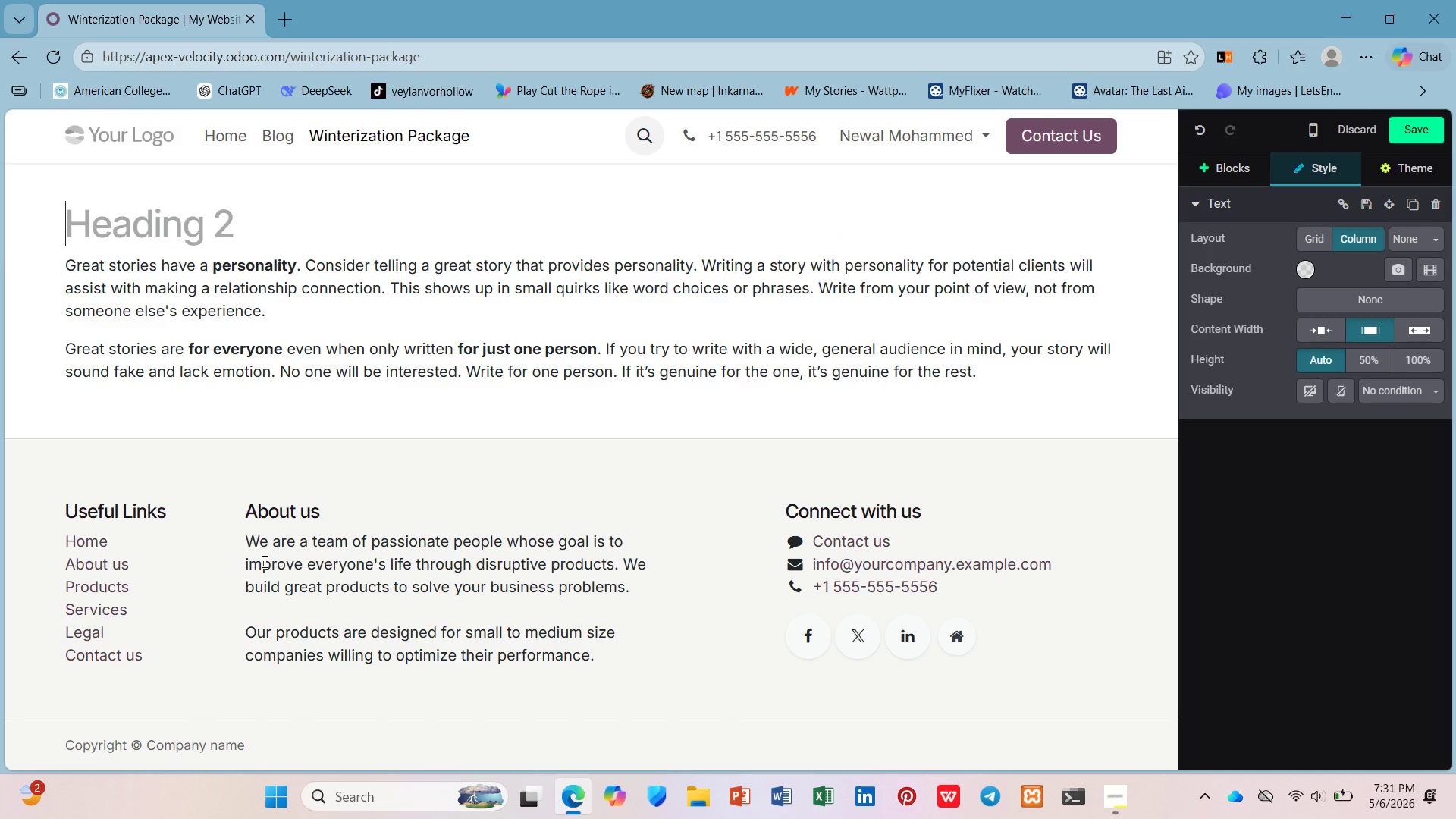 
key(Control+Z)
 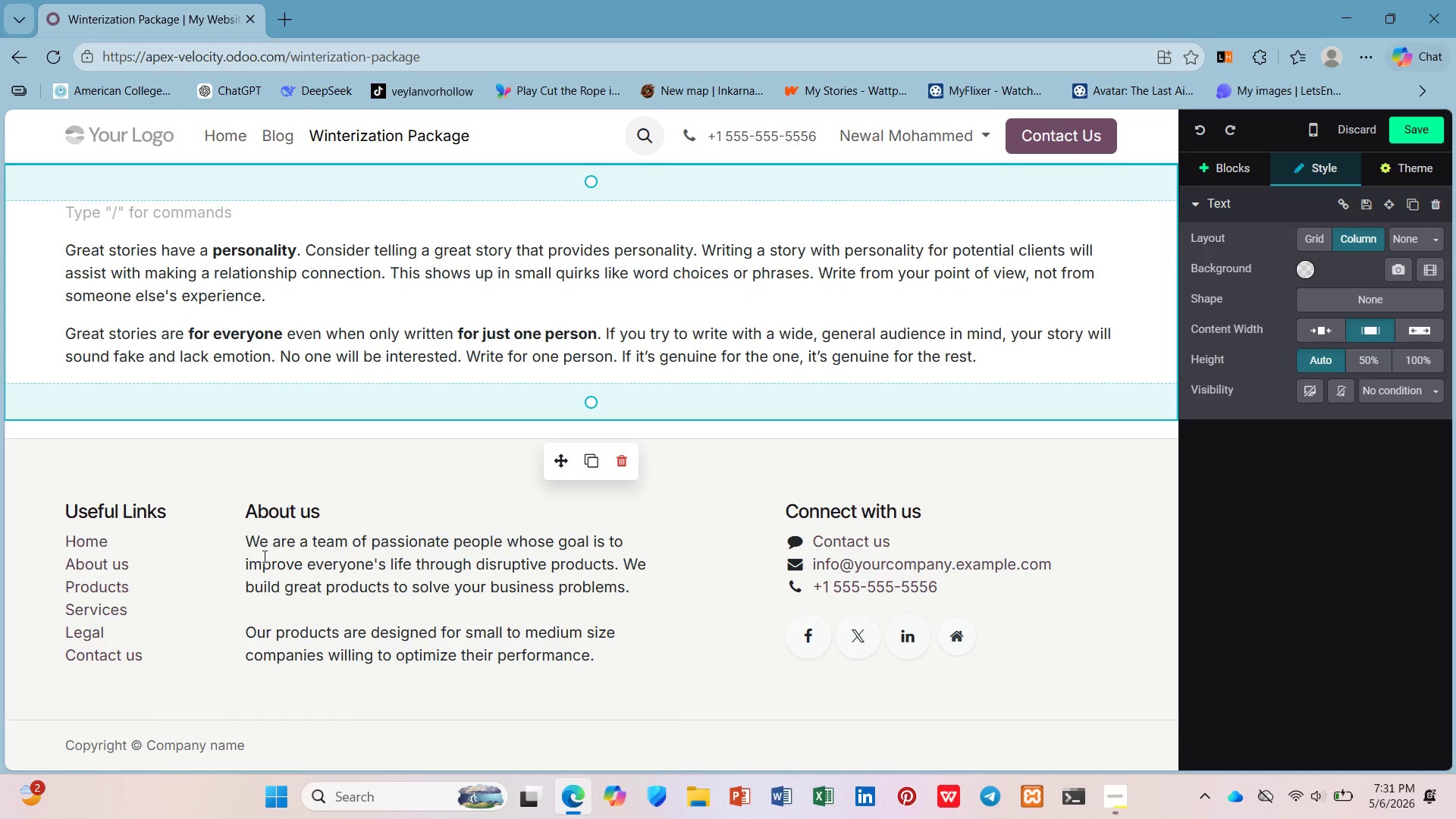 
type(/h1)
 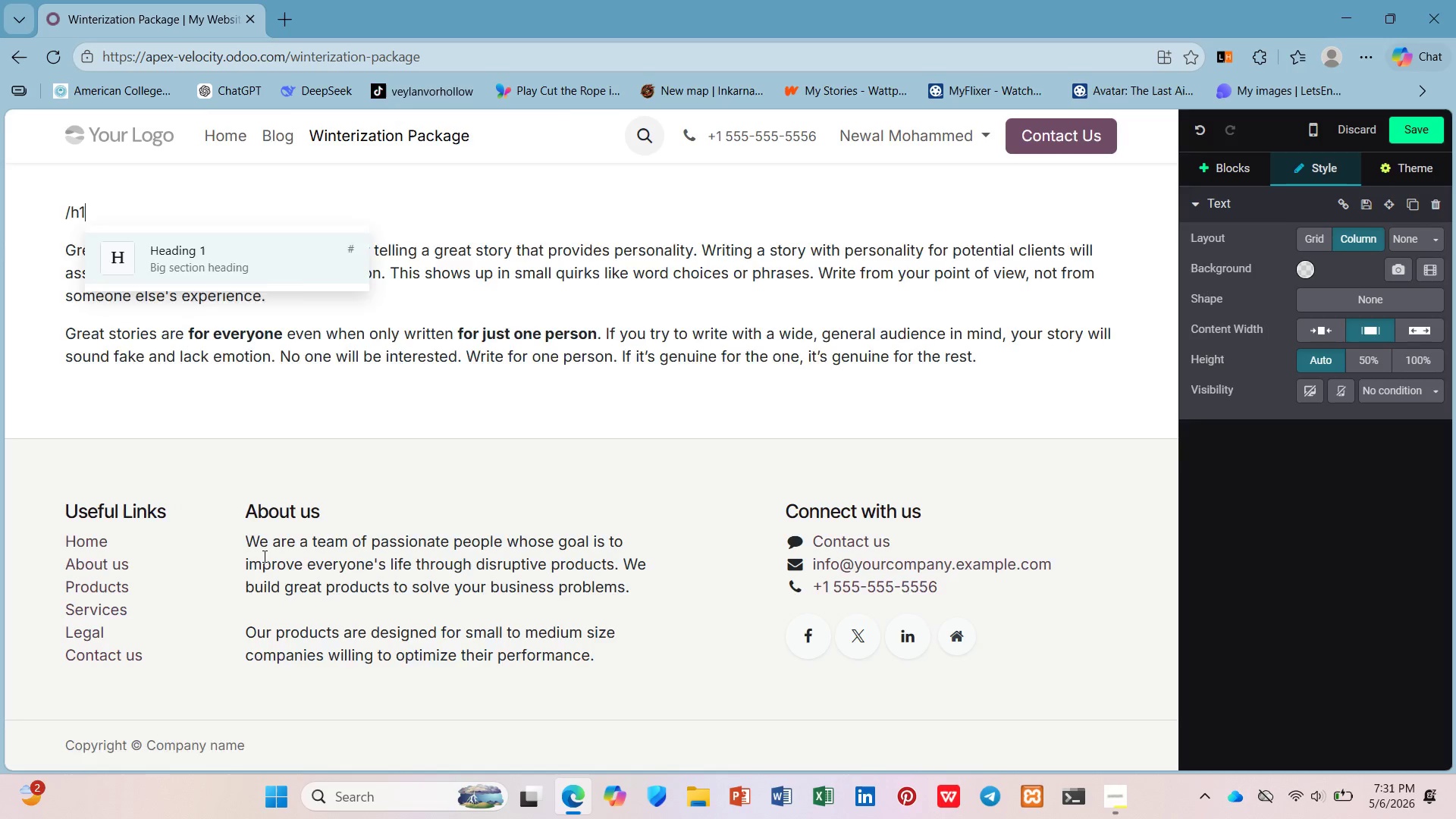 
key(Enter)
 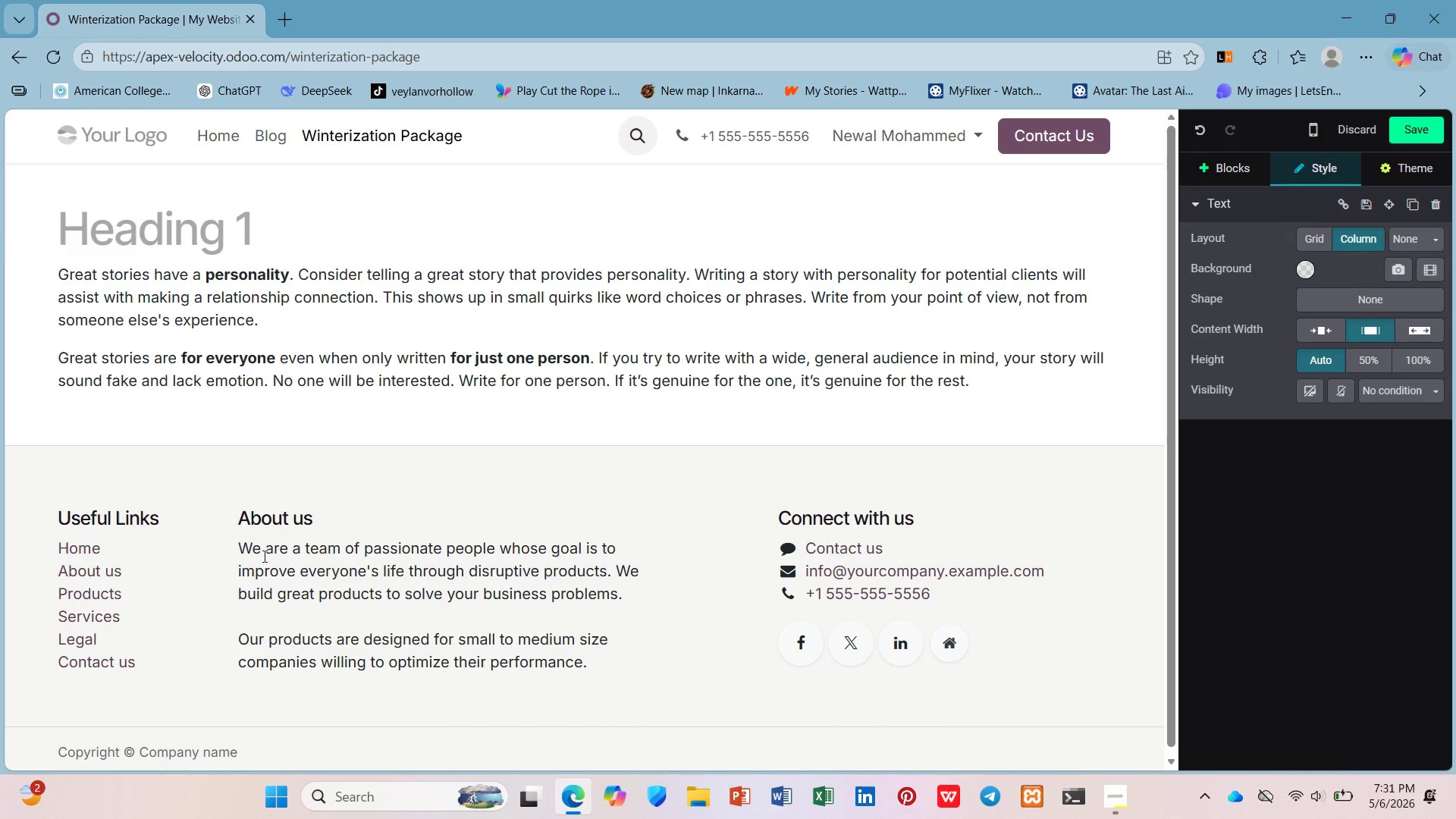 
wait(13.09)
 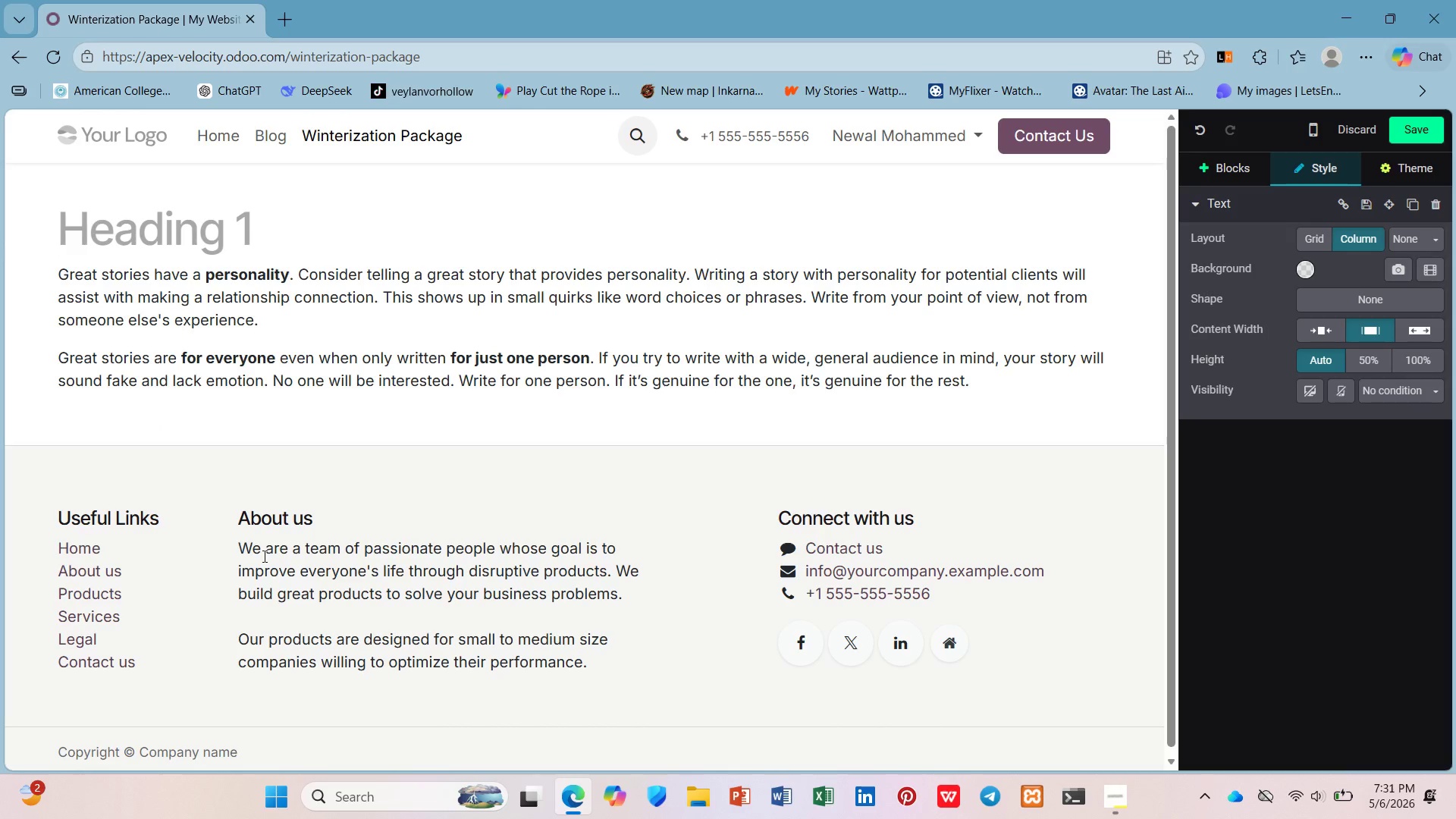 
type(Winterizatio)
key(Backspace)
key(Backspace)
key(Backspace)
key(Backspace)
 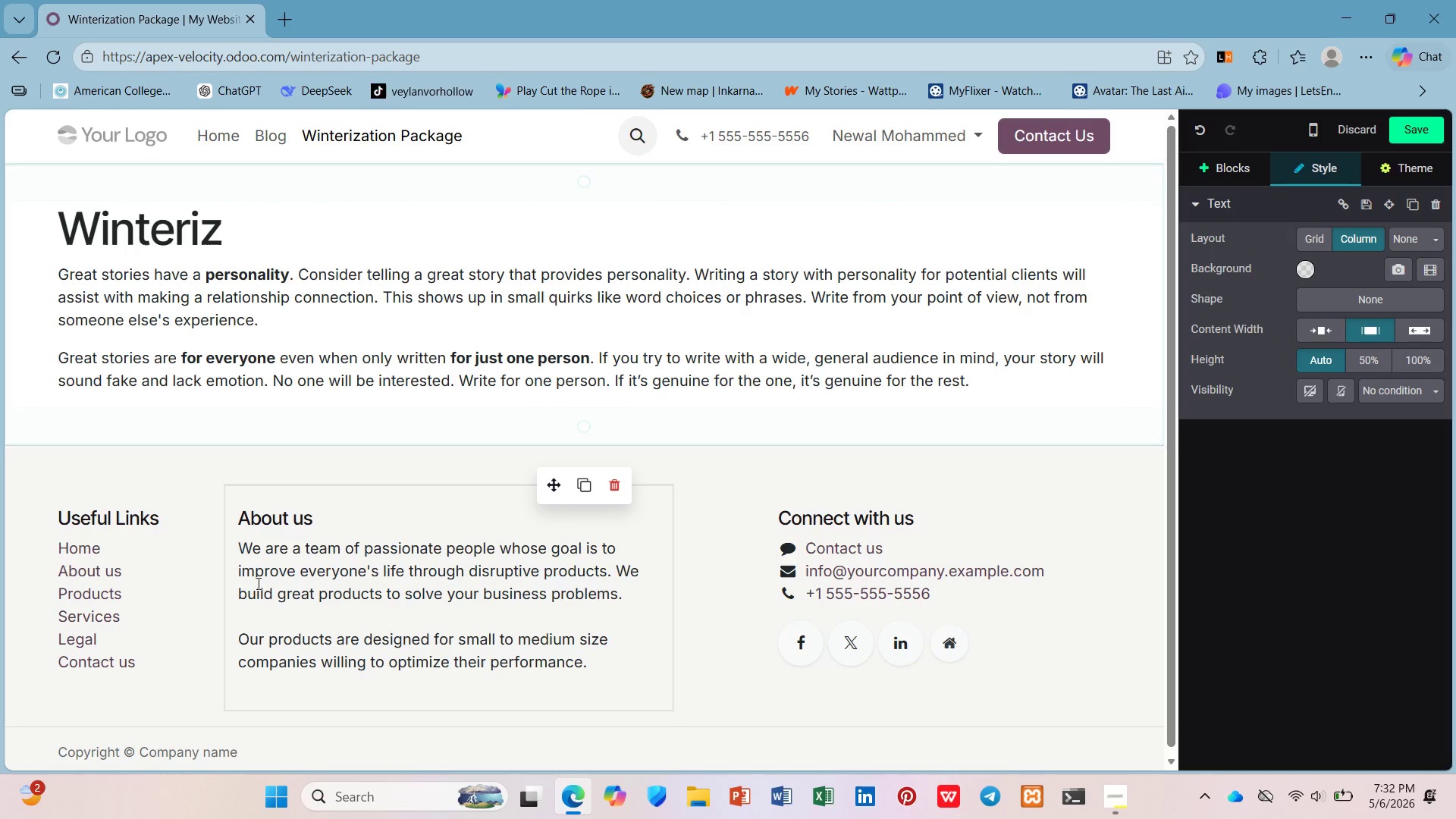 
key(E)
 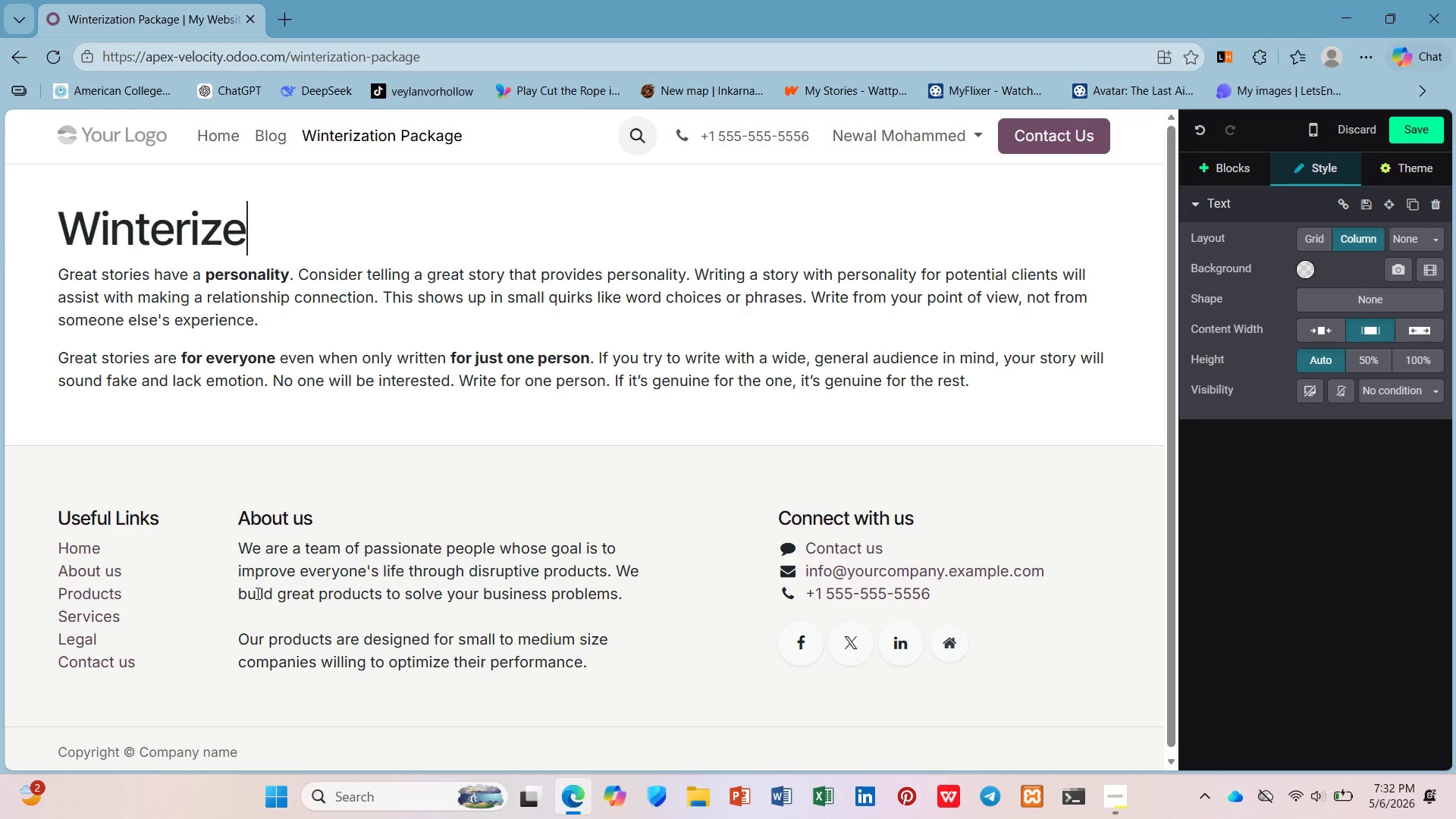 
key(Space)
 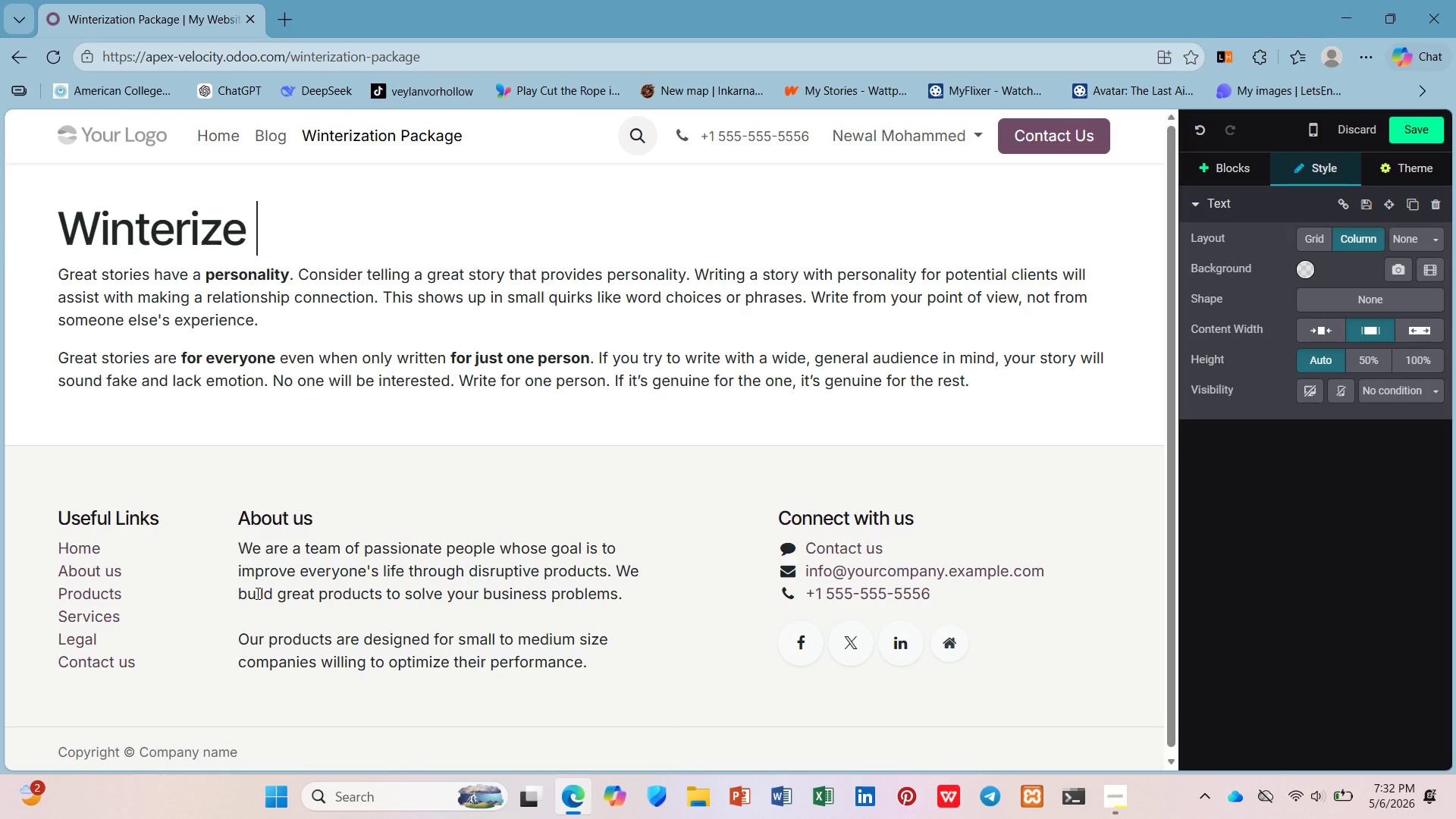 
type(Your German Perfoe)
key(Backspace)
type(rmance Vehicle)
 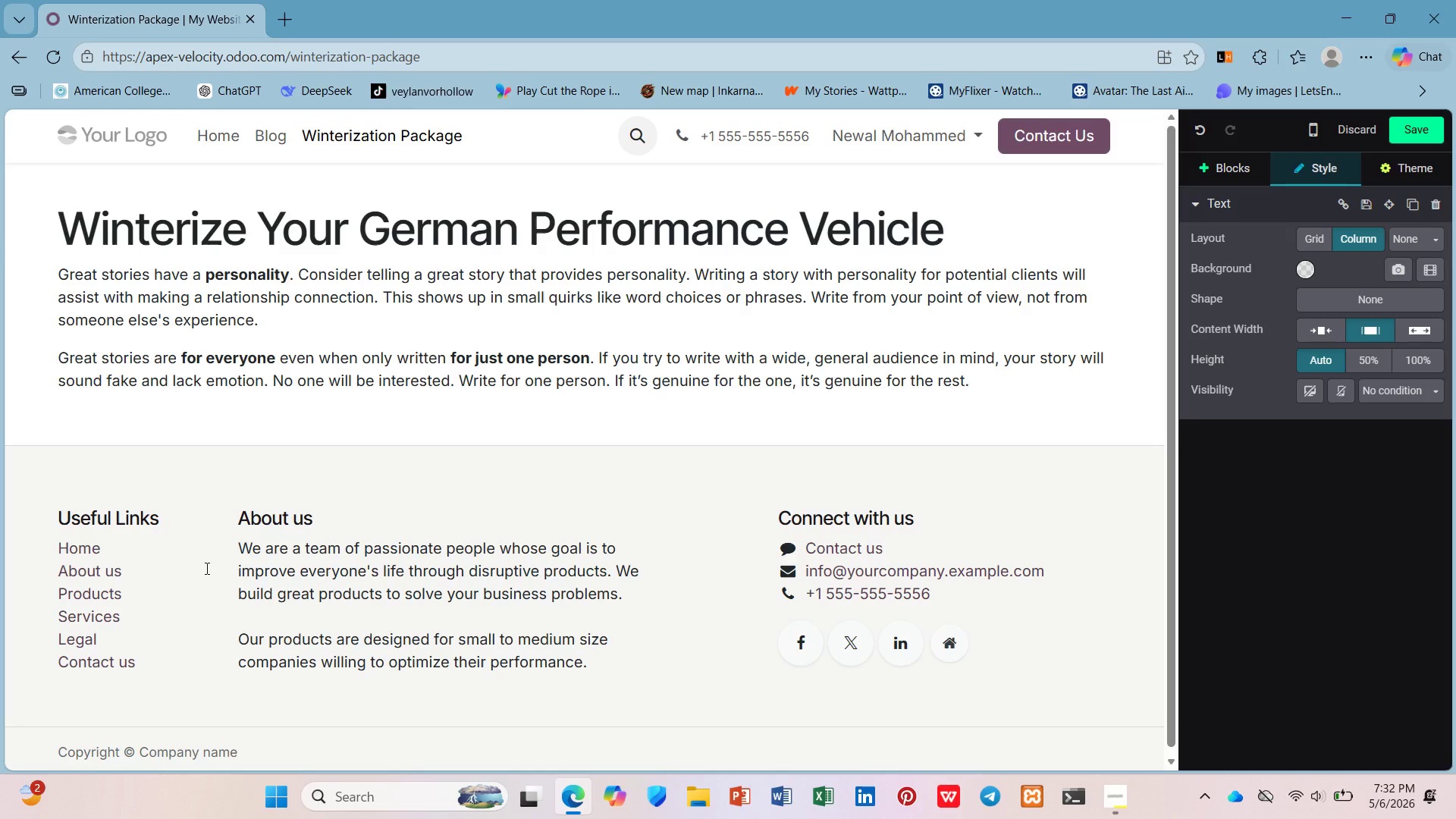 
mouse_move([1448, 811])
 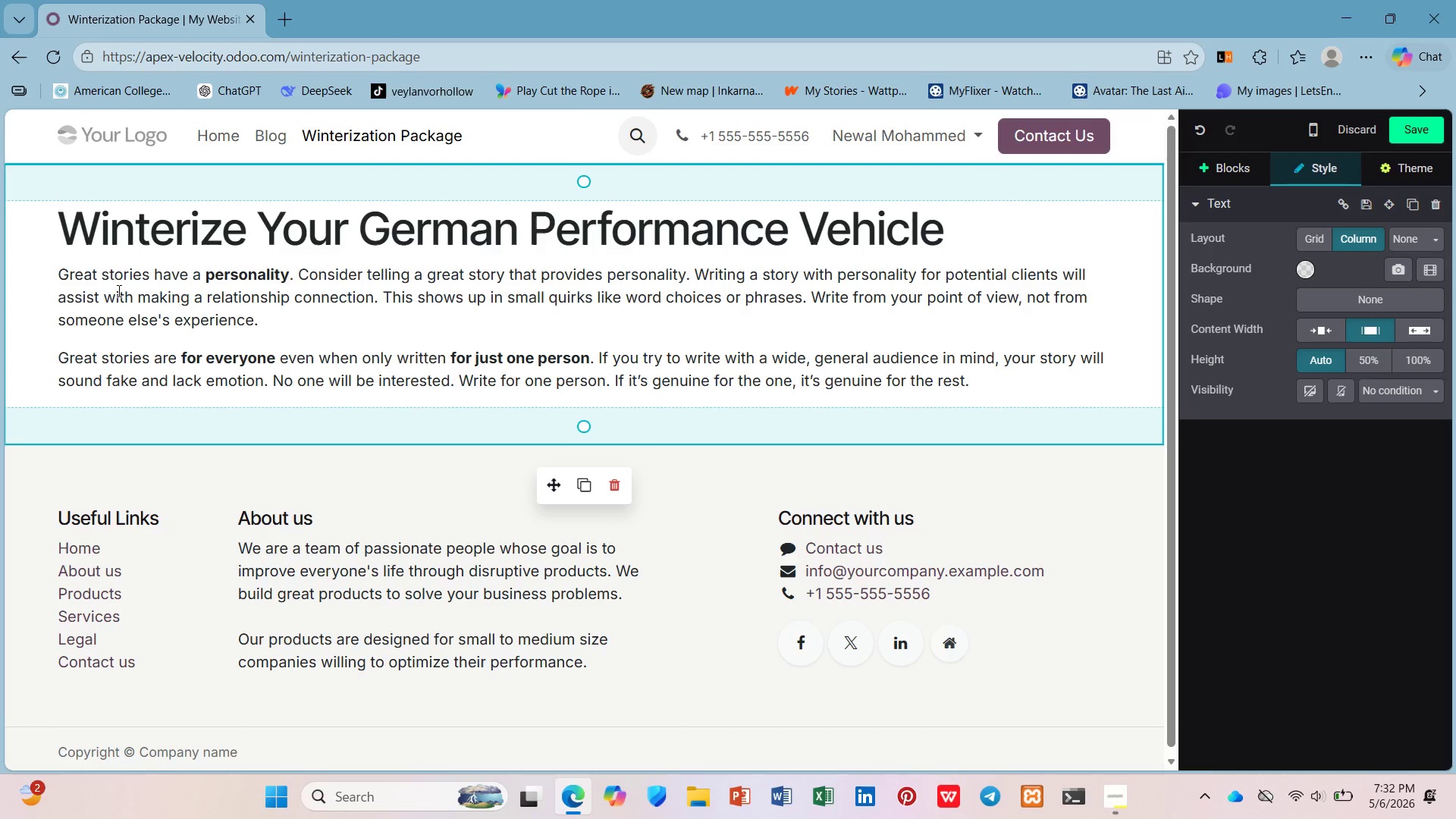 
left_click_drag(start_coordinate=[315, 327], to_coordinate=[57, 268])
 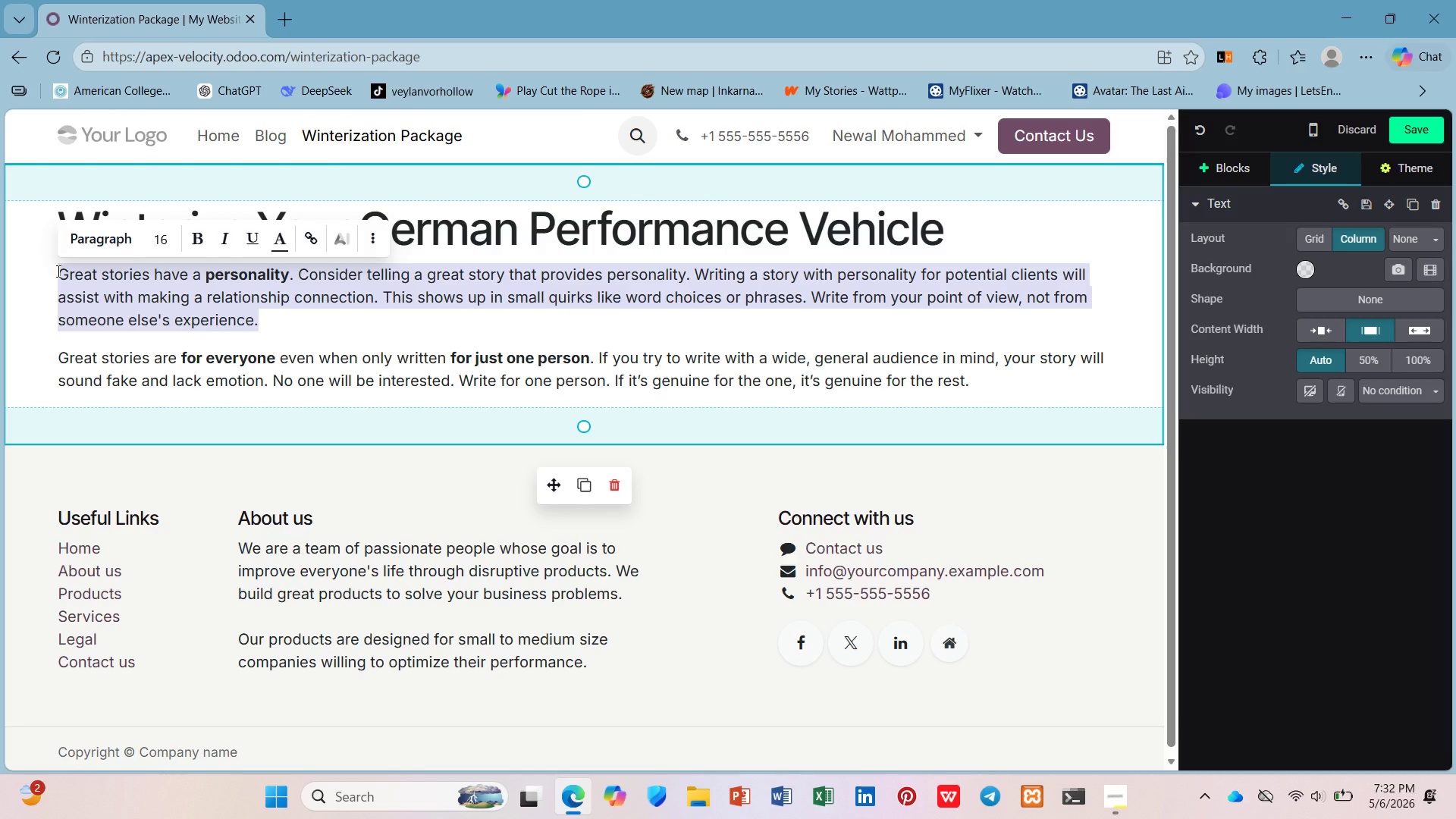 
type(Don't let cold weather compromise you BMW, A)
 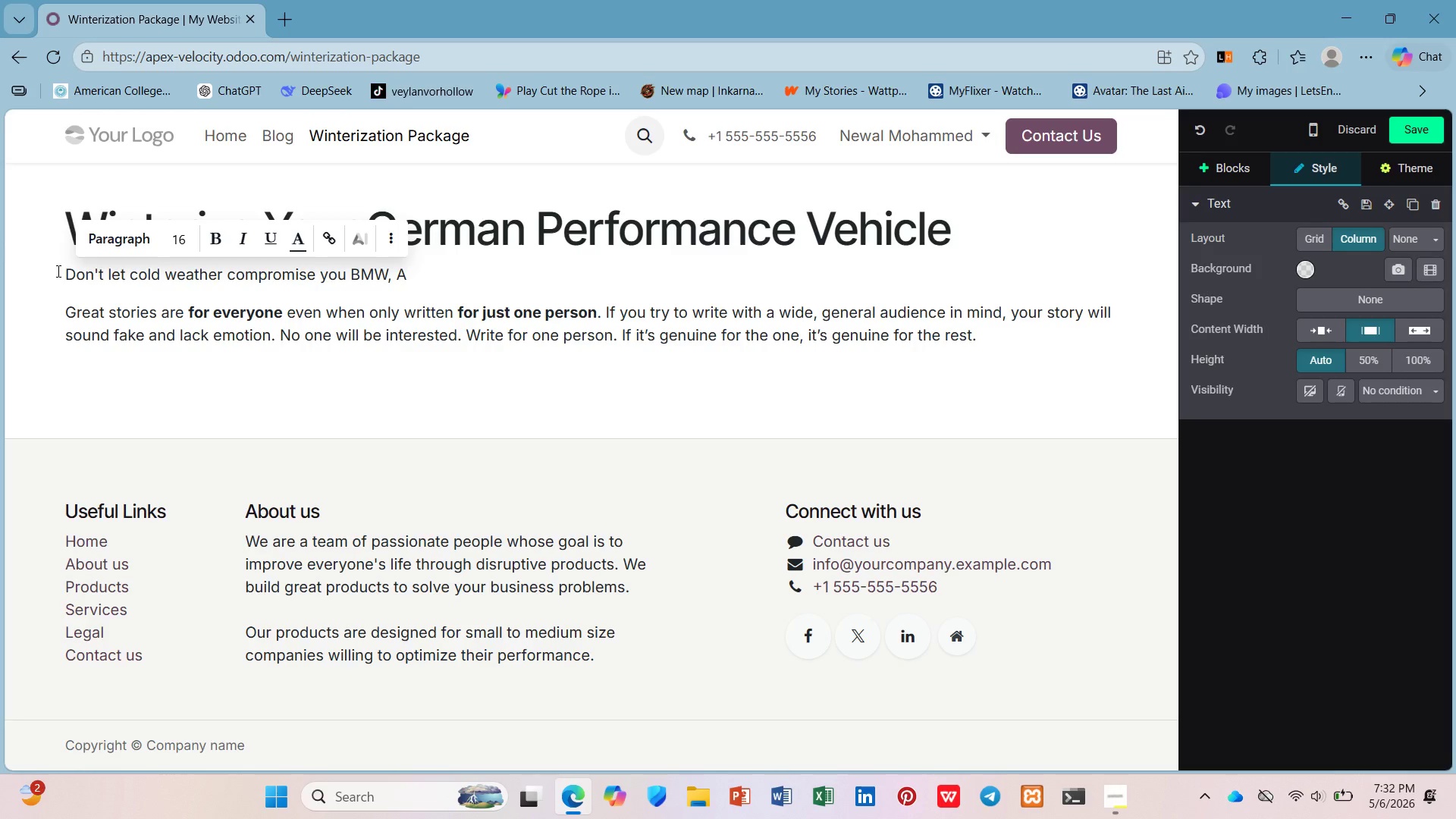 
type(usi)
key(Backspace)
key(Backspace)
type(di, or Porsche. Our comprehensive wintrizaton package incluse)
key(Backspace)
key(Backspace)
type(des:)
 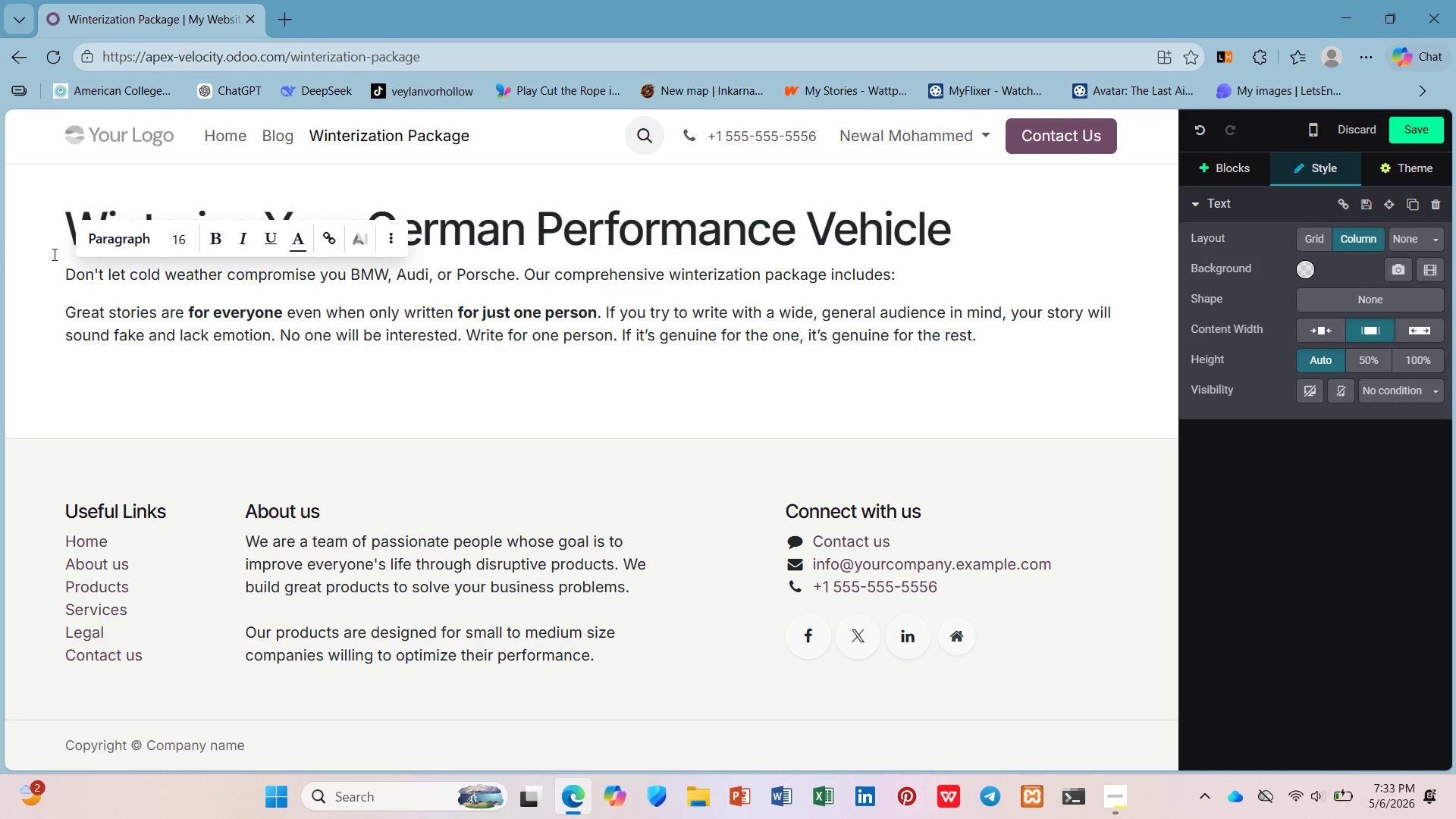 
key(Enter)
 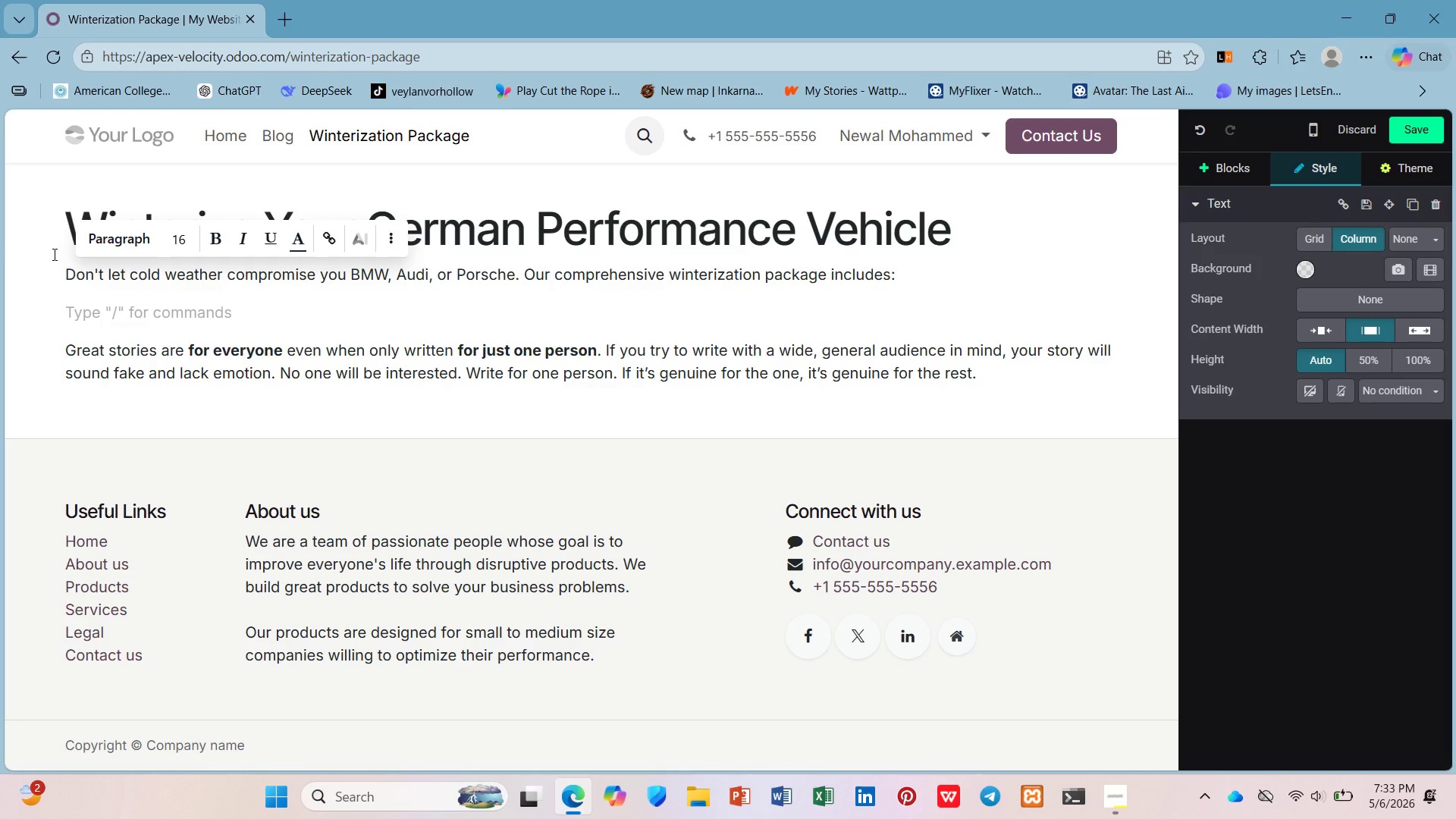 
type(/ul)
 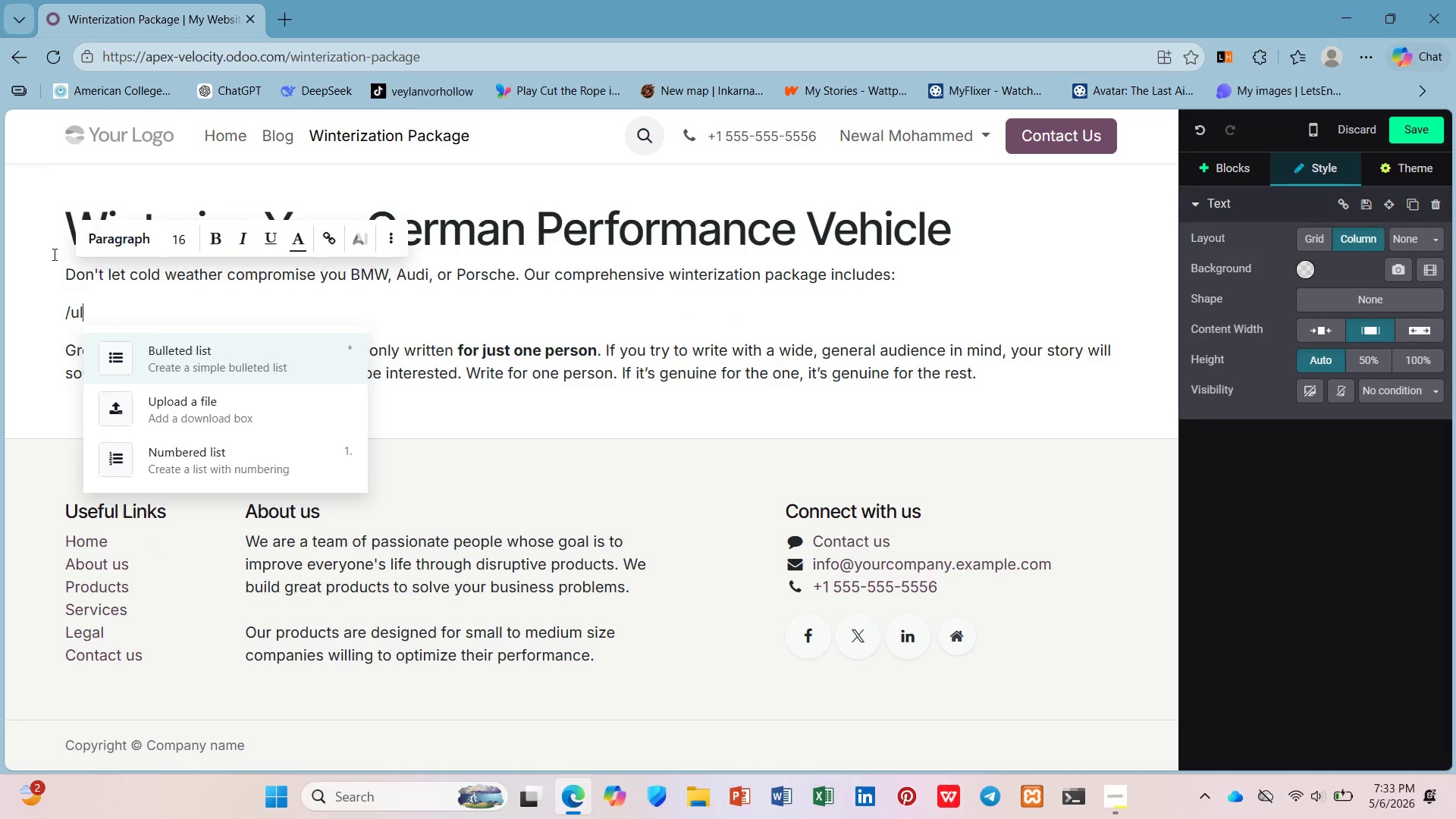 
key(Enter)
 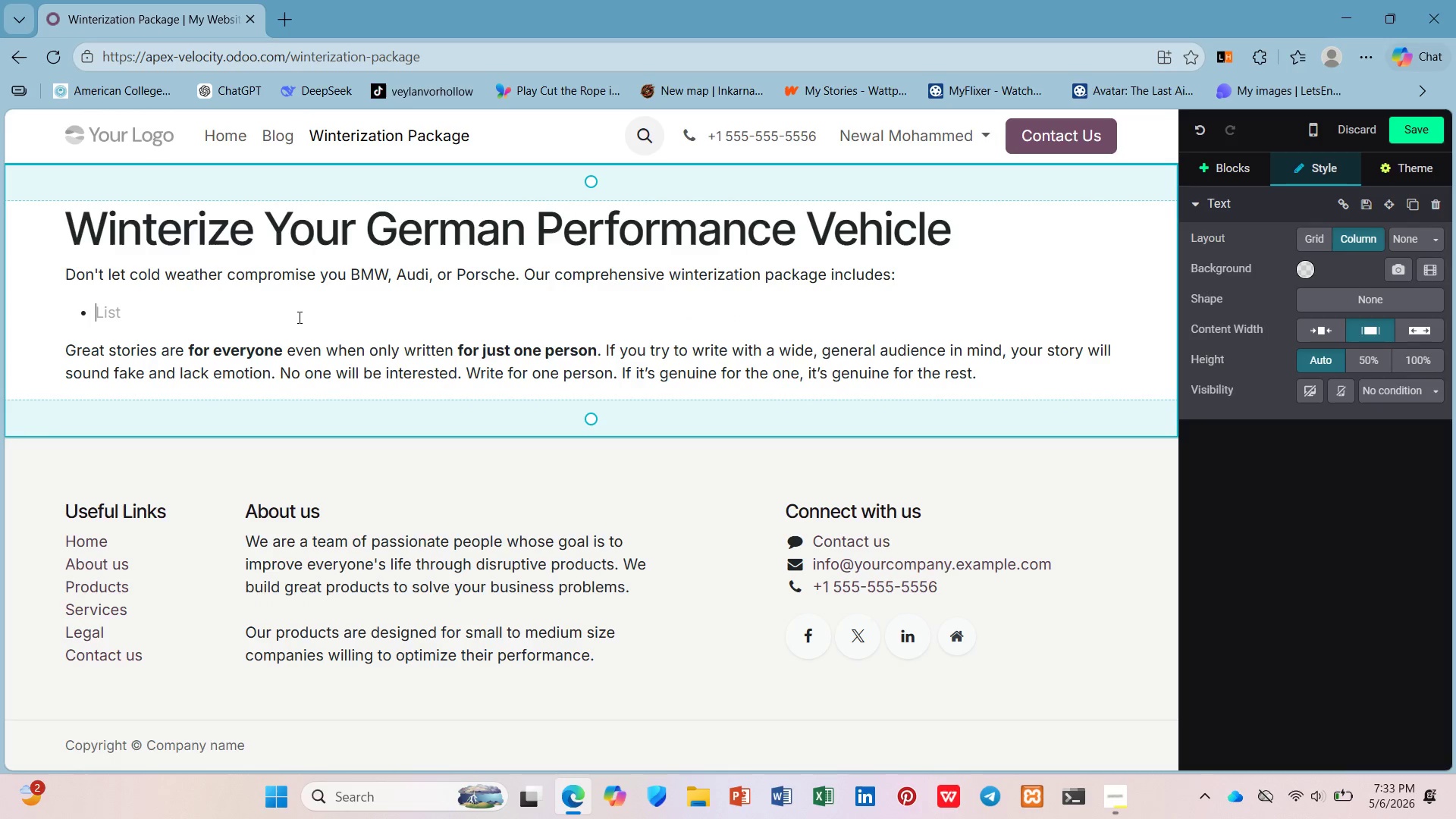 
wait(8.24)
 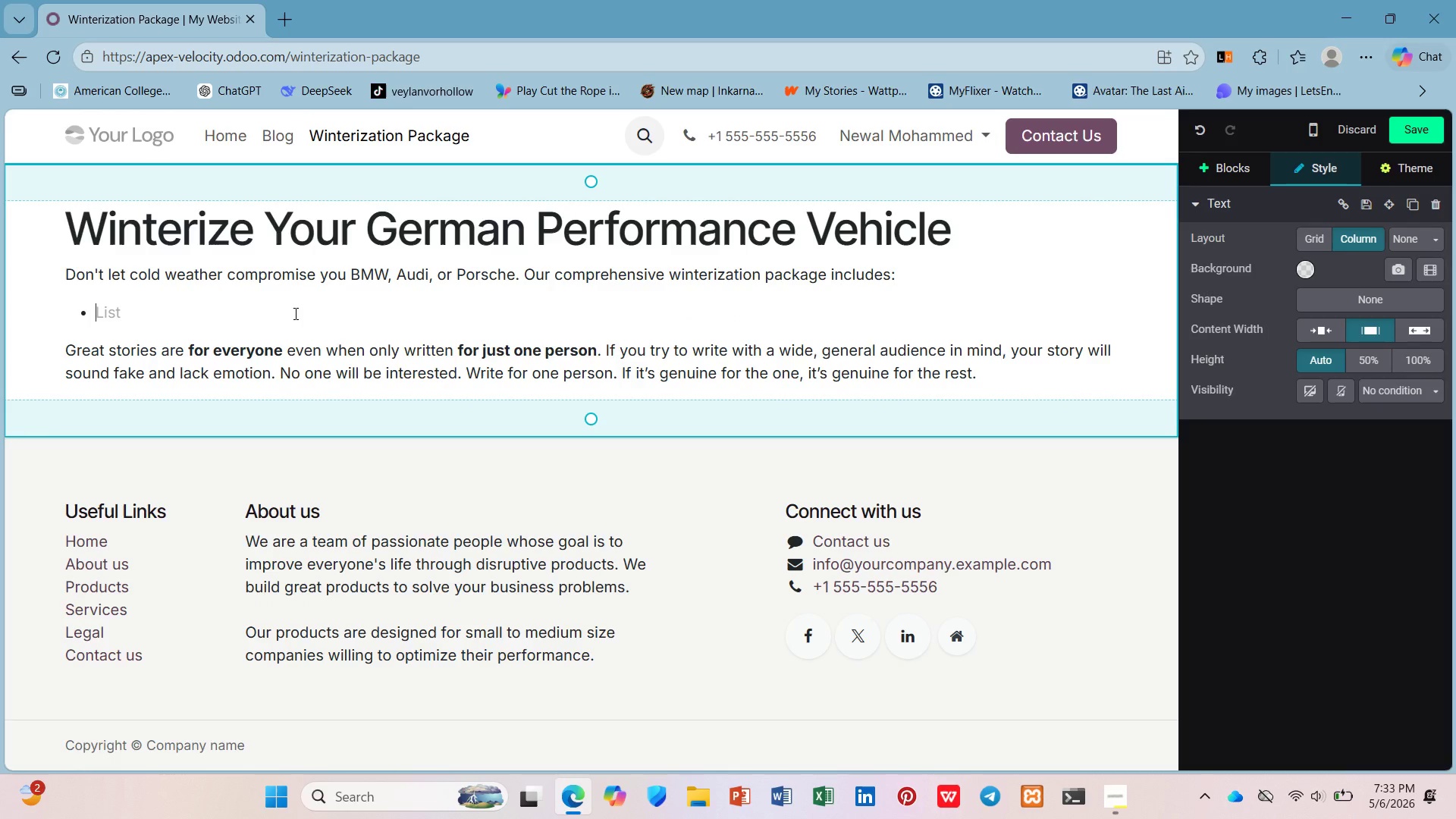 
type(Battry load test and charging system insoe)
key(Backspace)
key(Backspace)
type(pecton)
 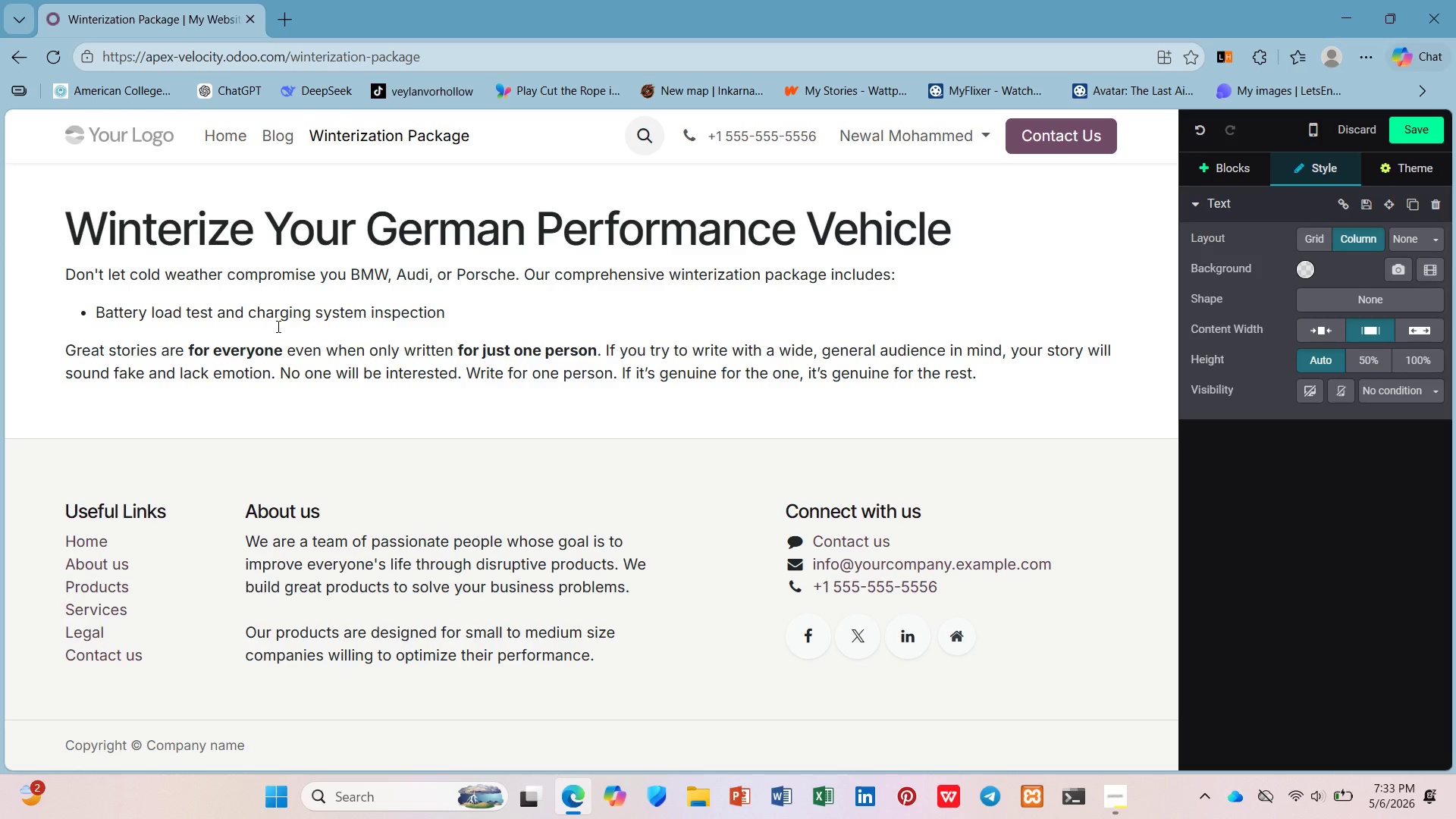 
key(Enter)
 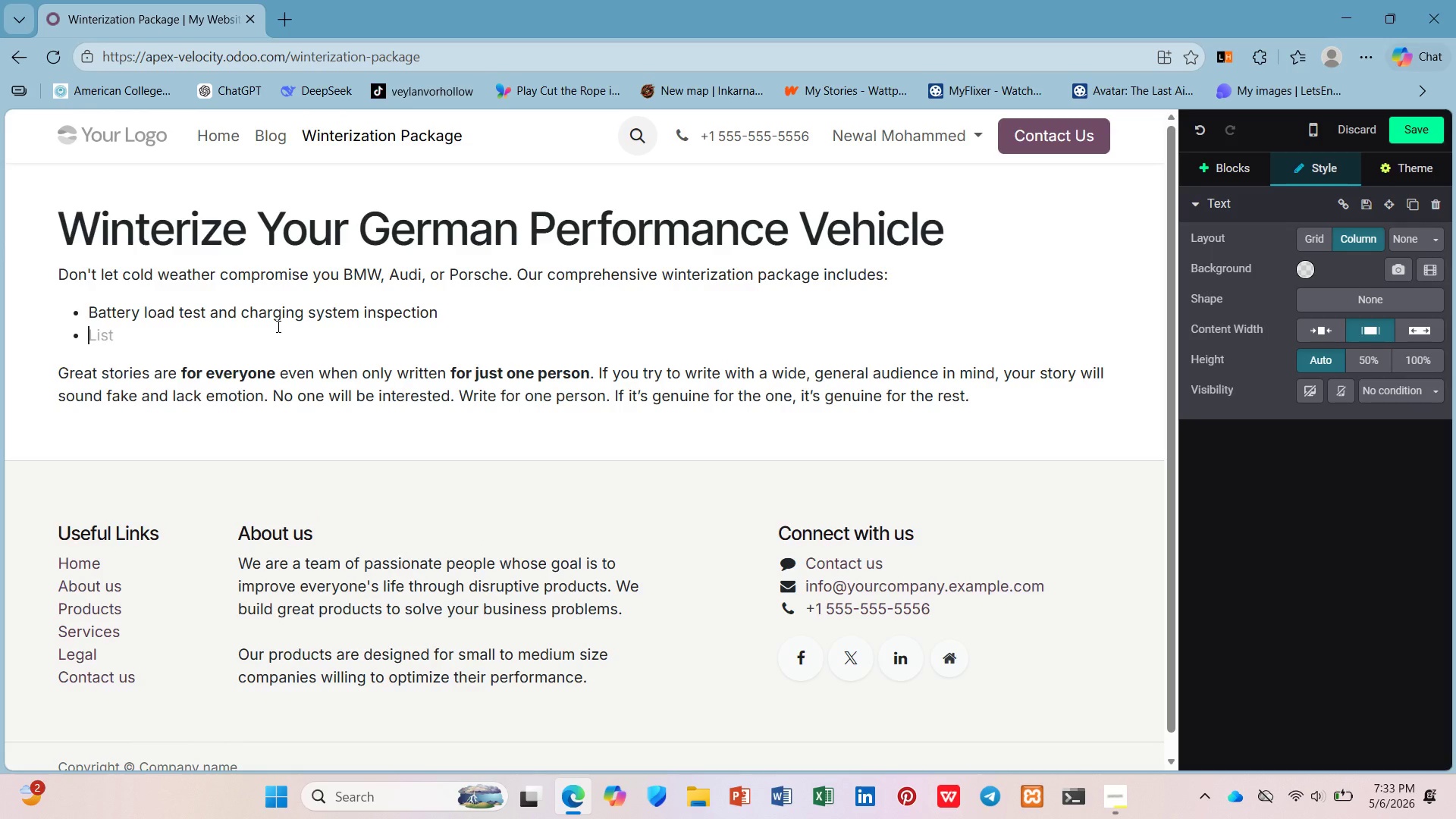 
type(Cold-eather oil change ())
 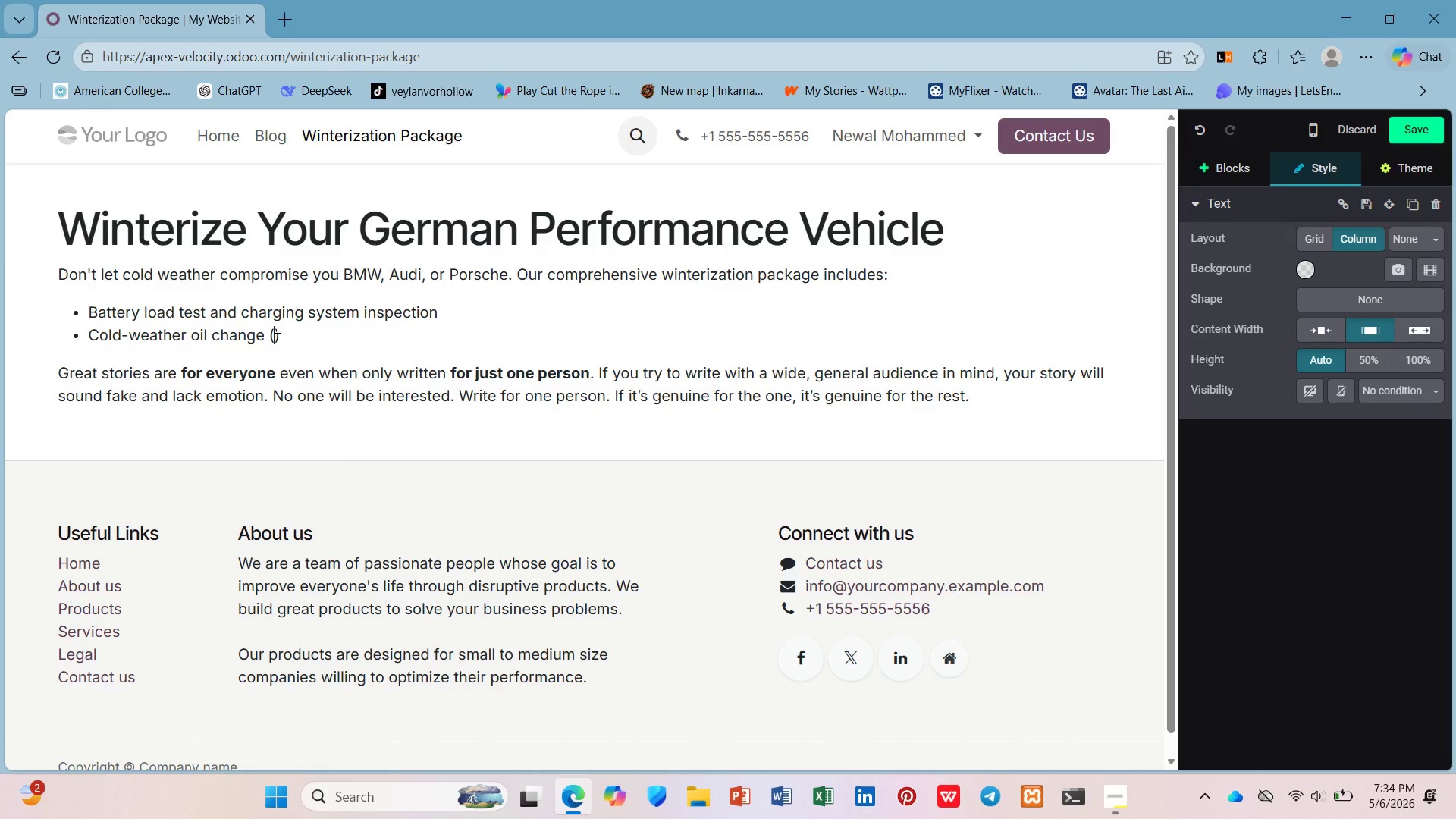 
hold_key(key=W, duration=0.31)
 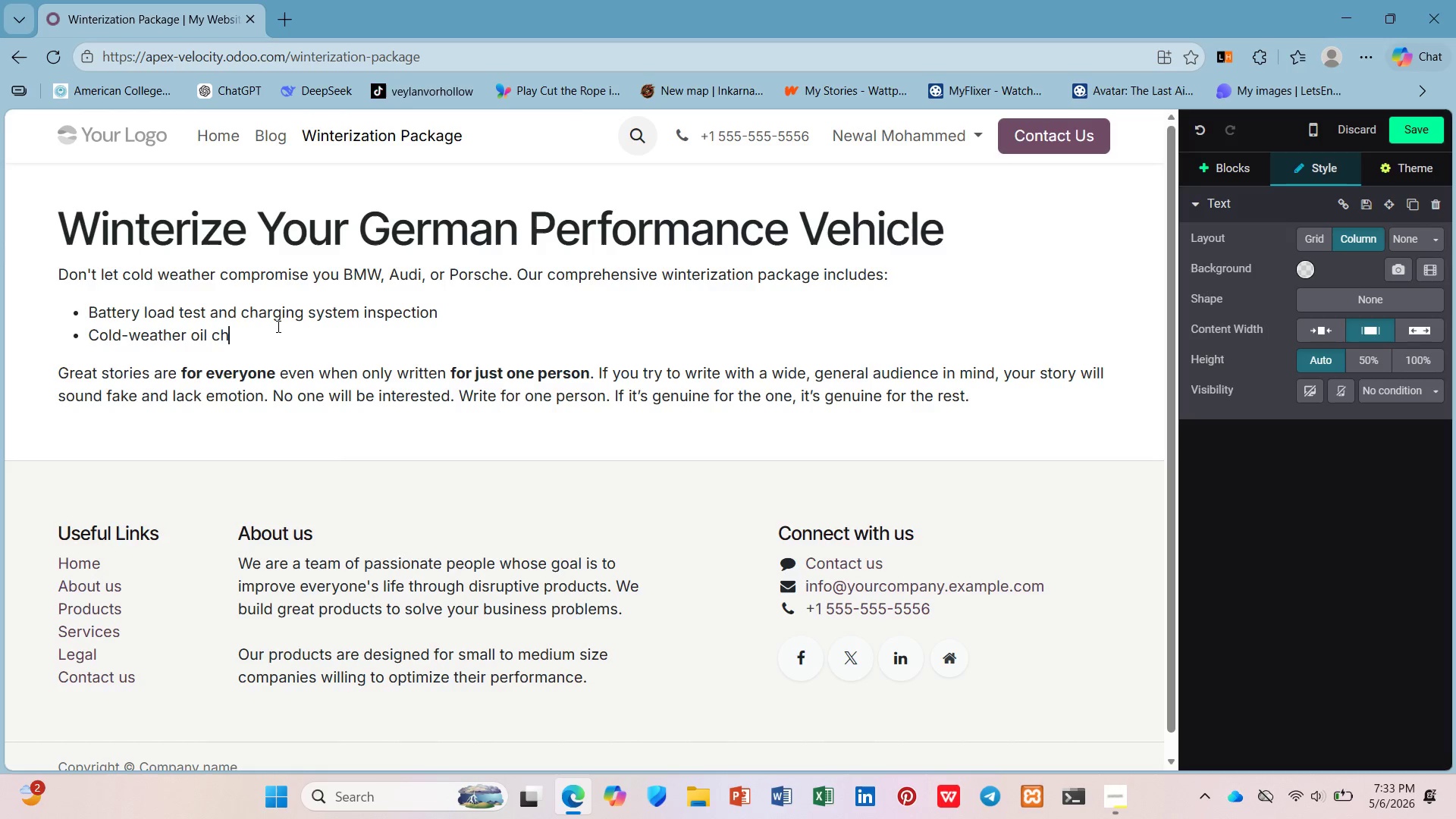 
key(ArrowLeft)
 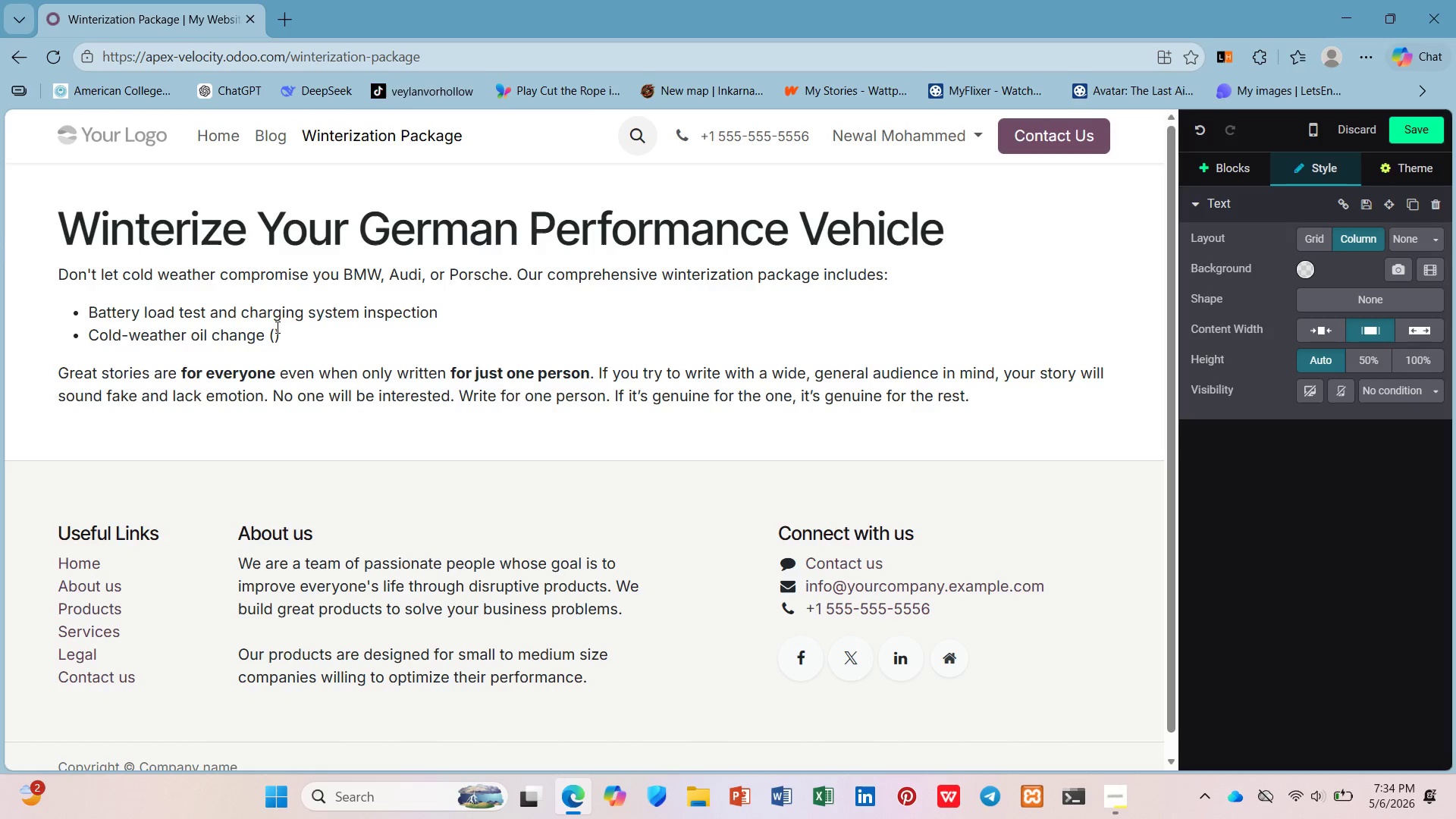 
type(correct wintr viscosity)
 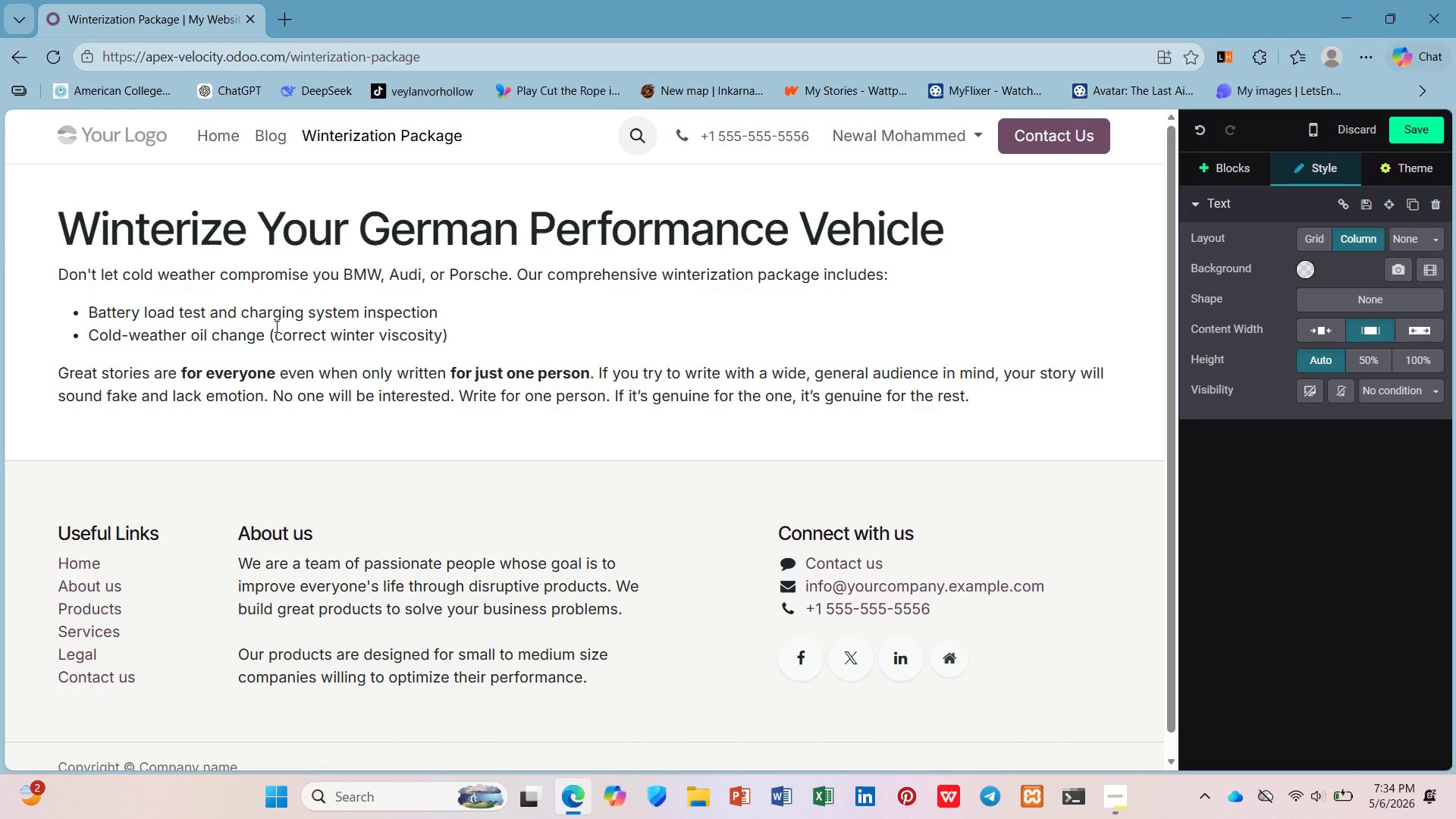 
key(ArrowDown)
 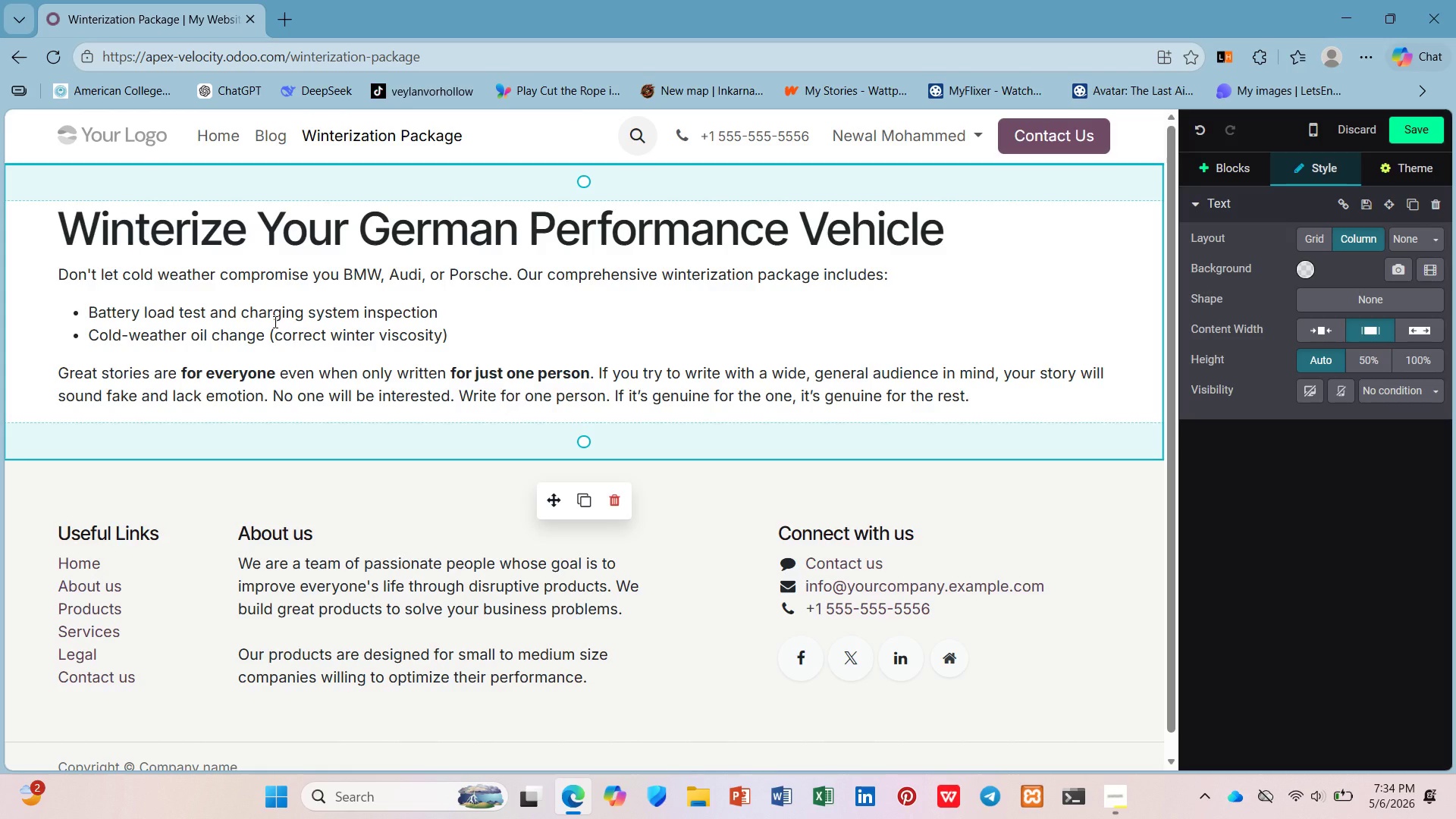 
key(ArrowUp)
 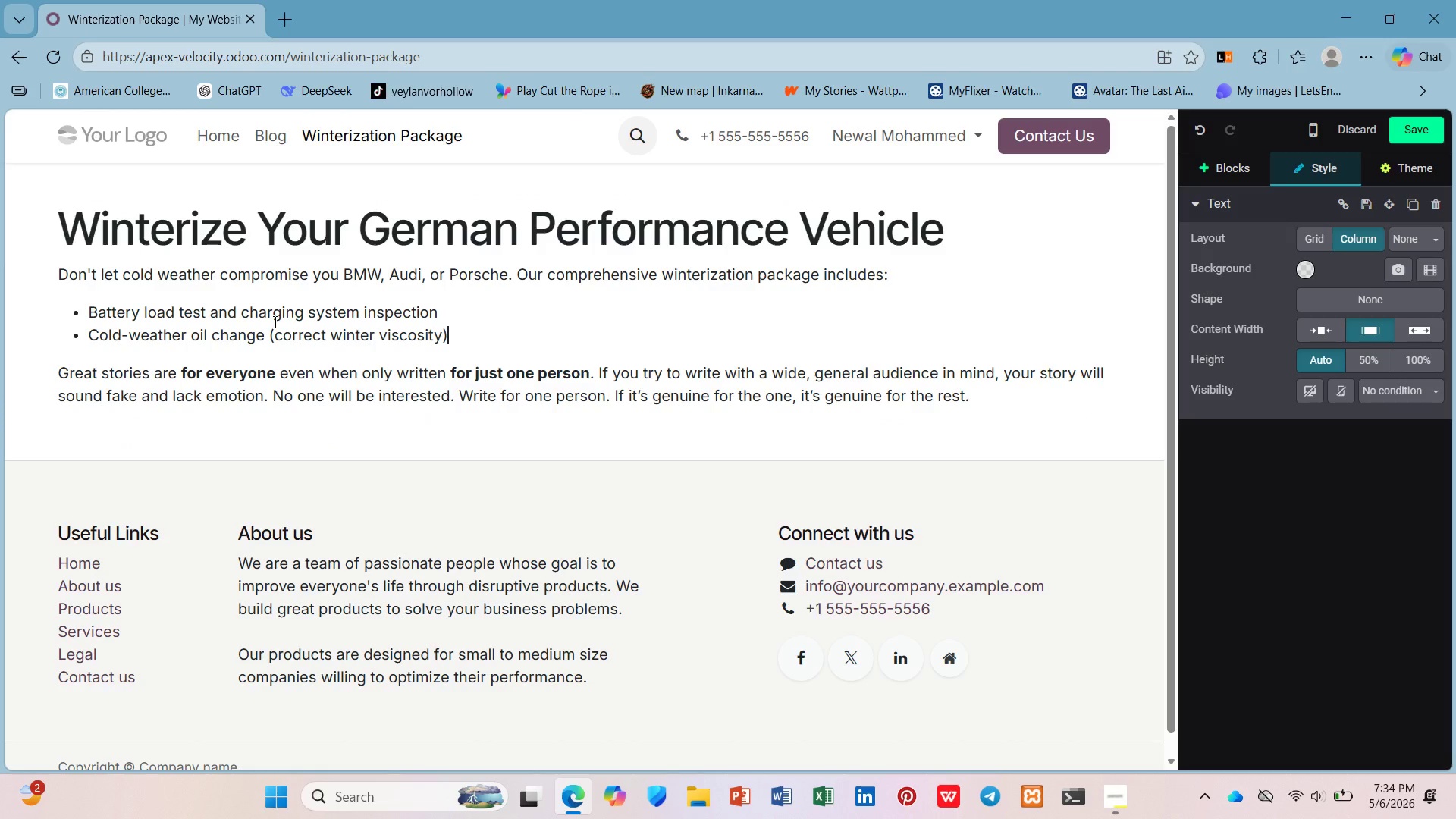 
key(ArrowRight)
 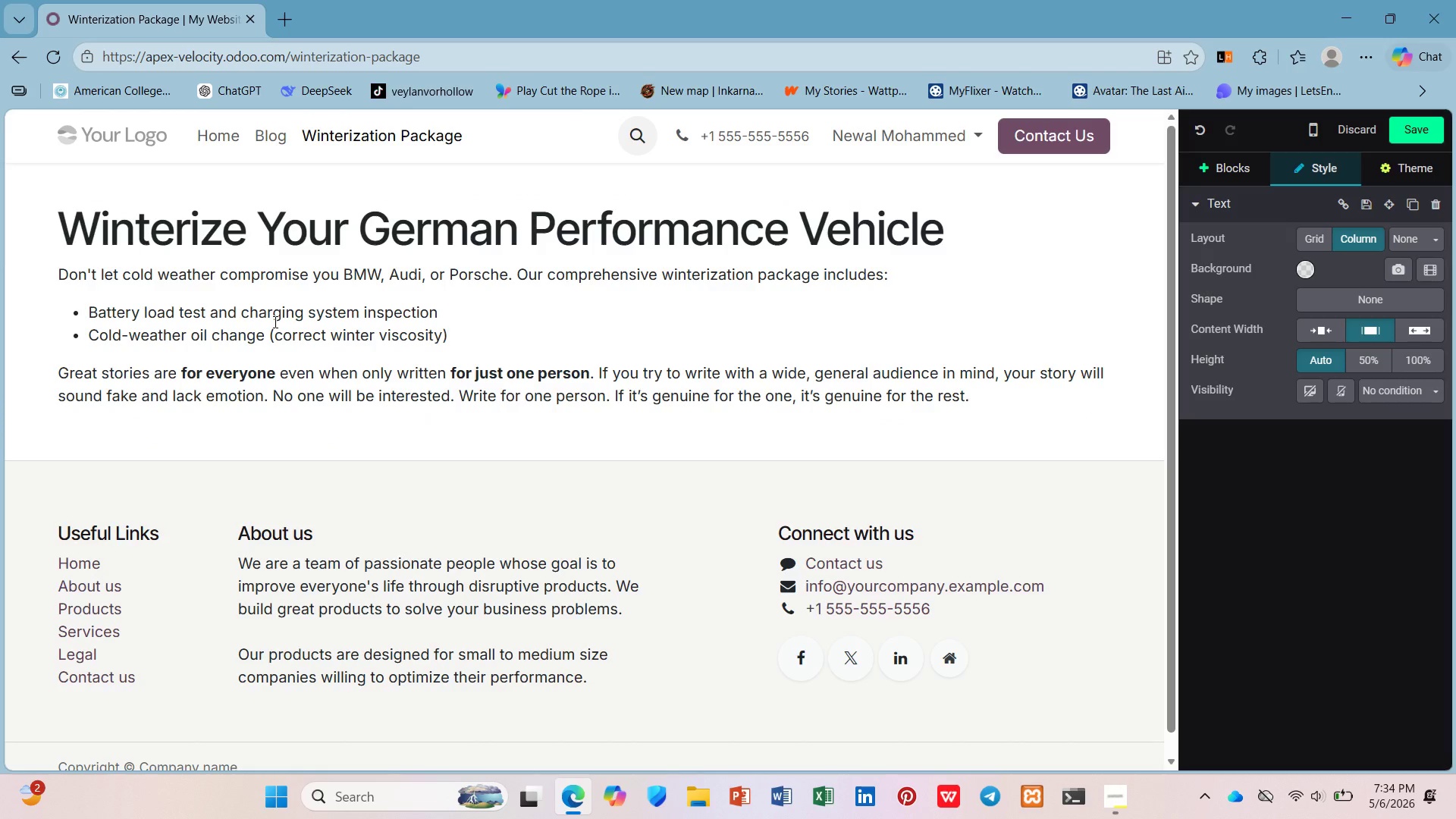 
key(Enter)
 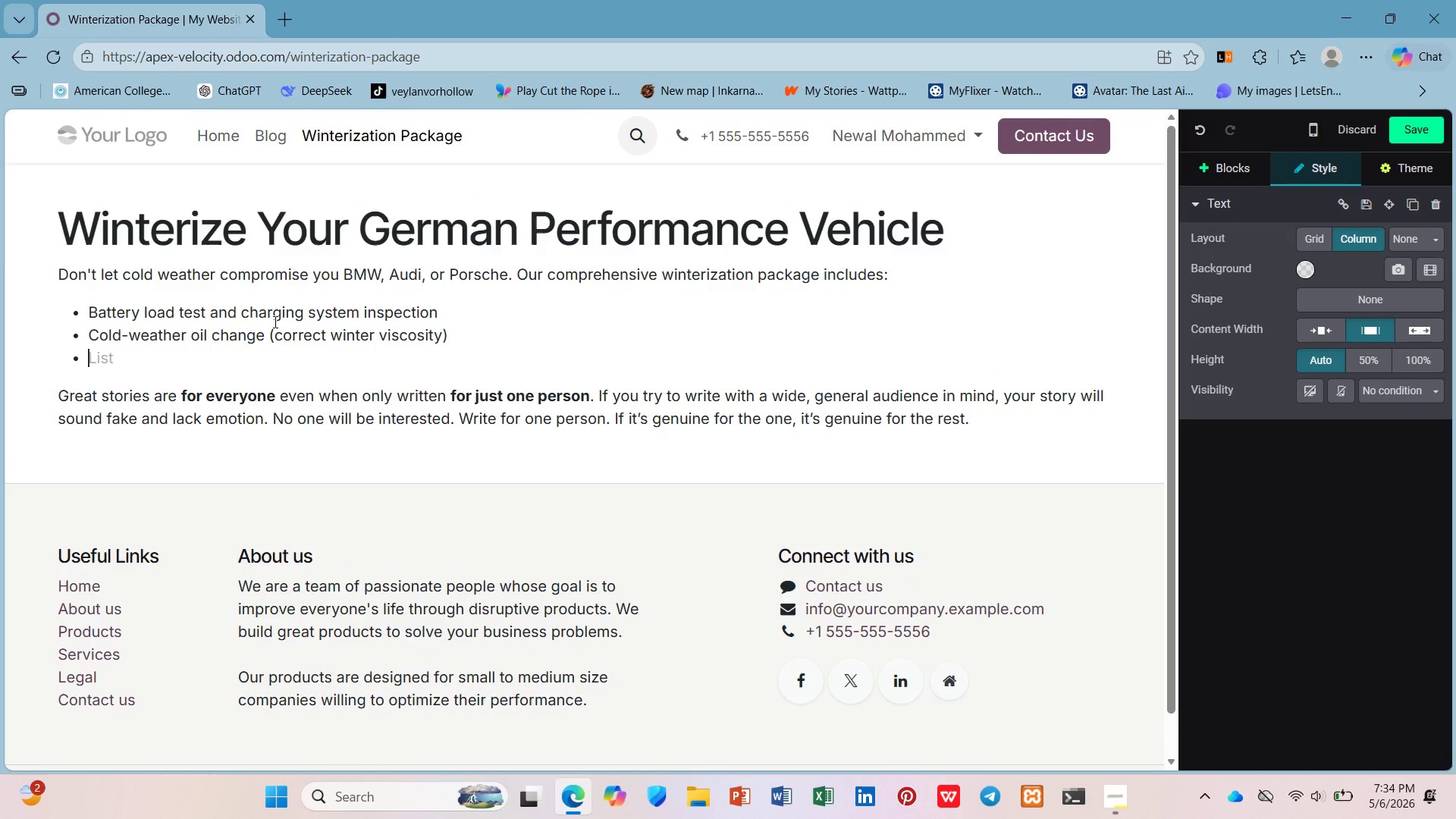 
type(Col)
key(Backspace)
type(olant freeze point test and ti)
key(Backspace)
 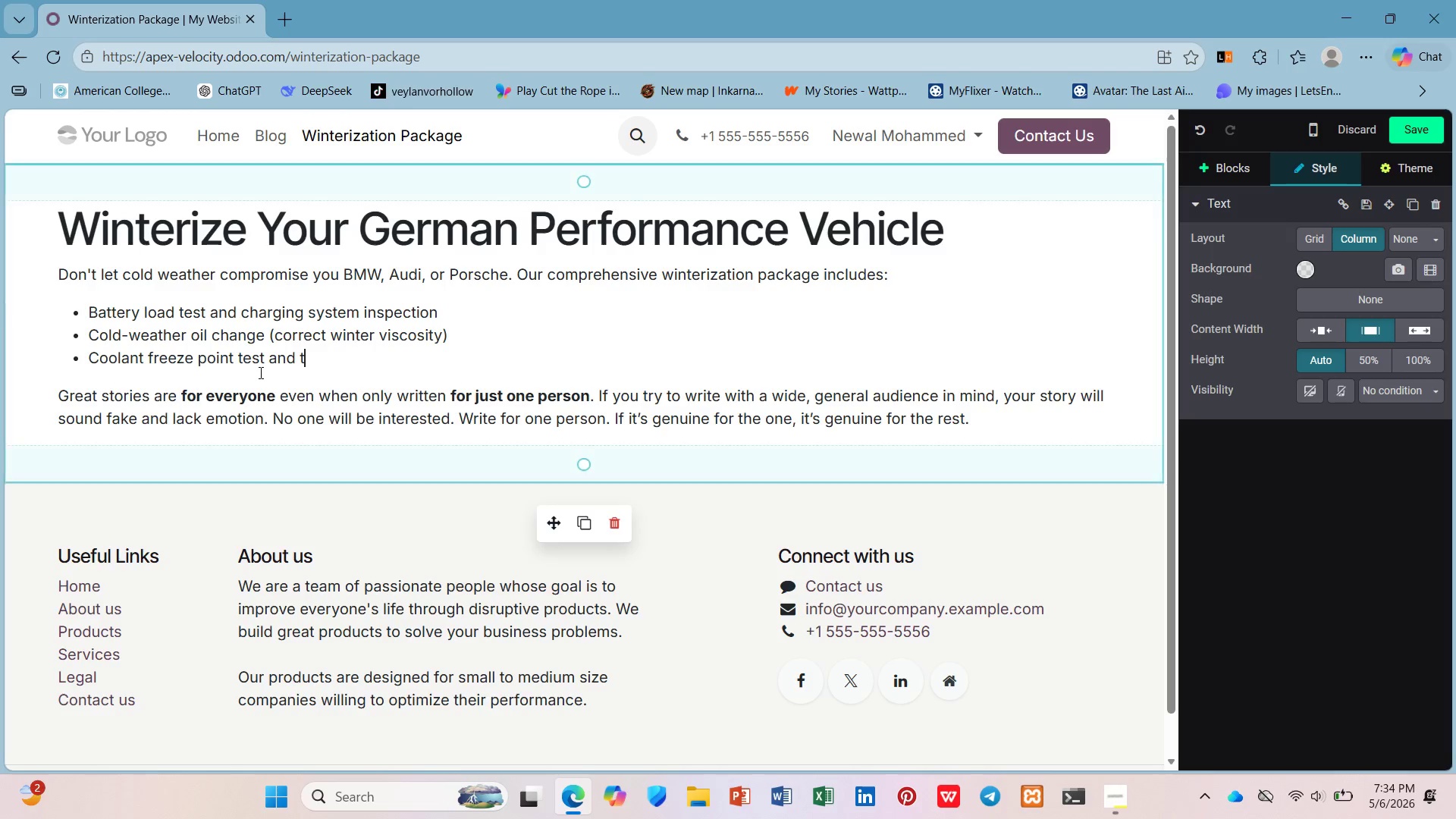 
type(op-of)
 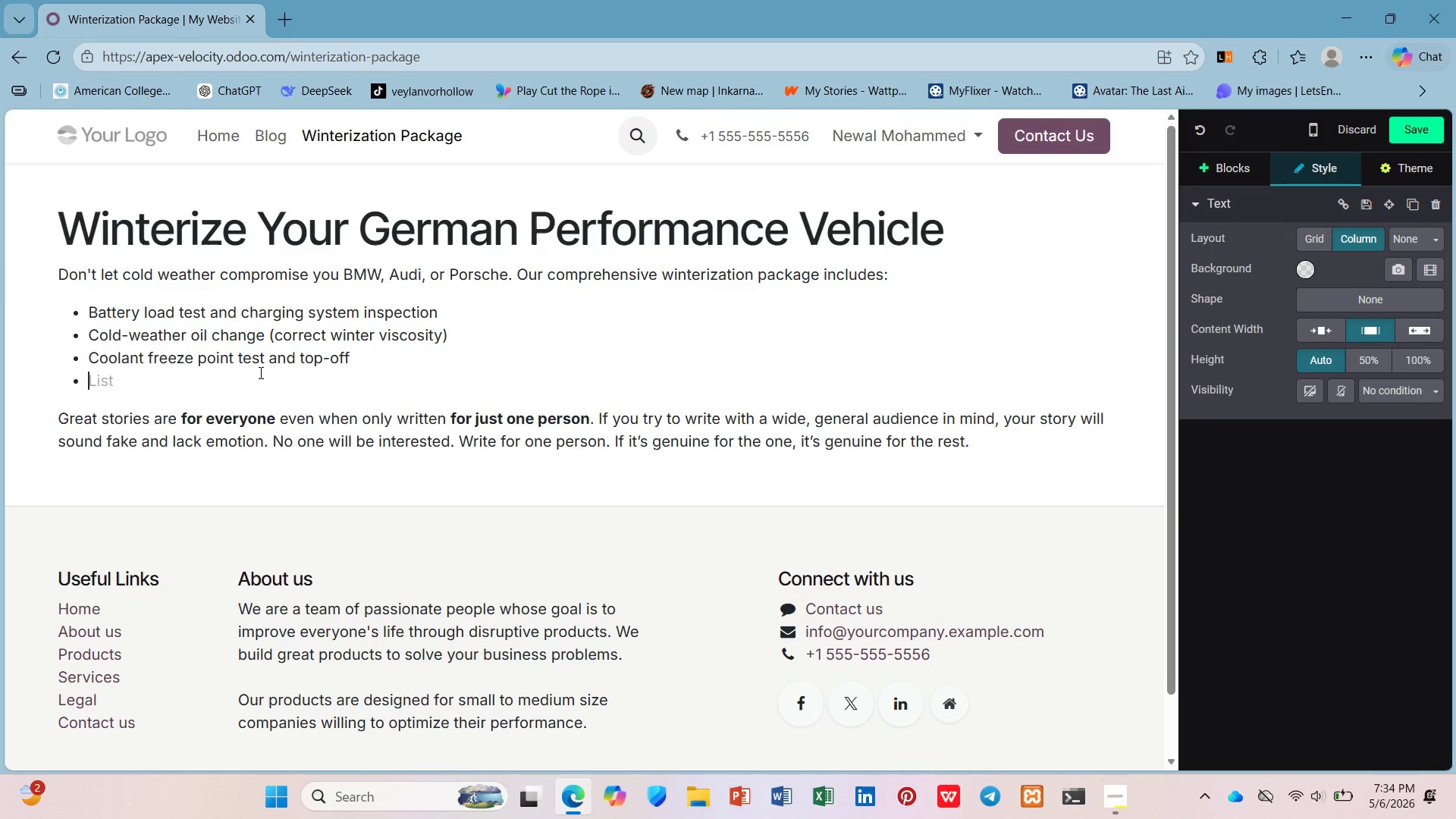 
key(Enter)
 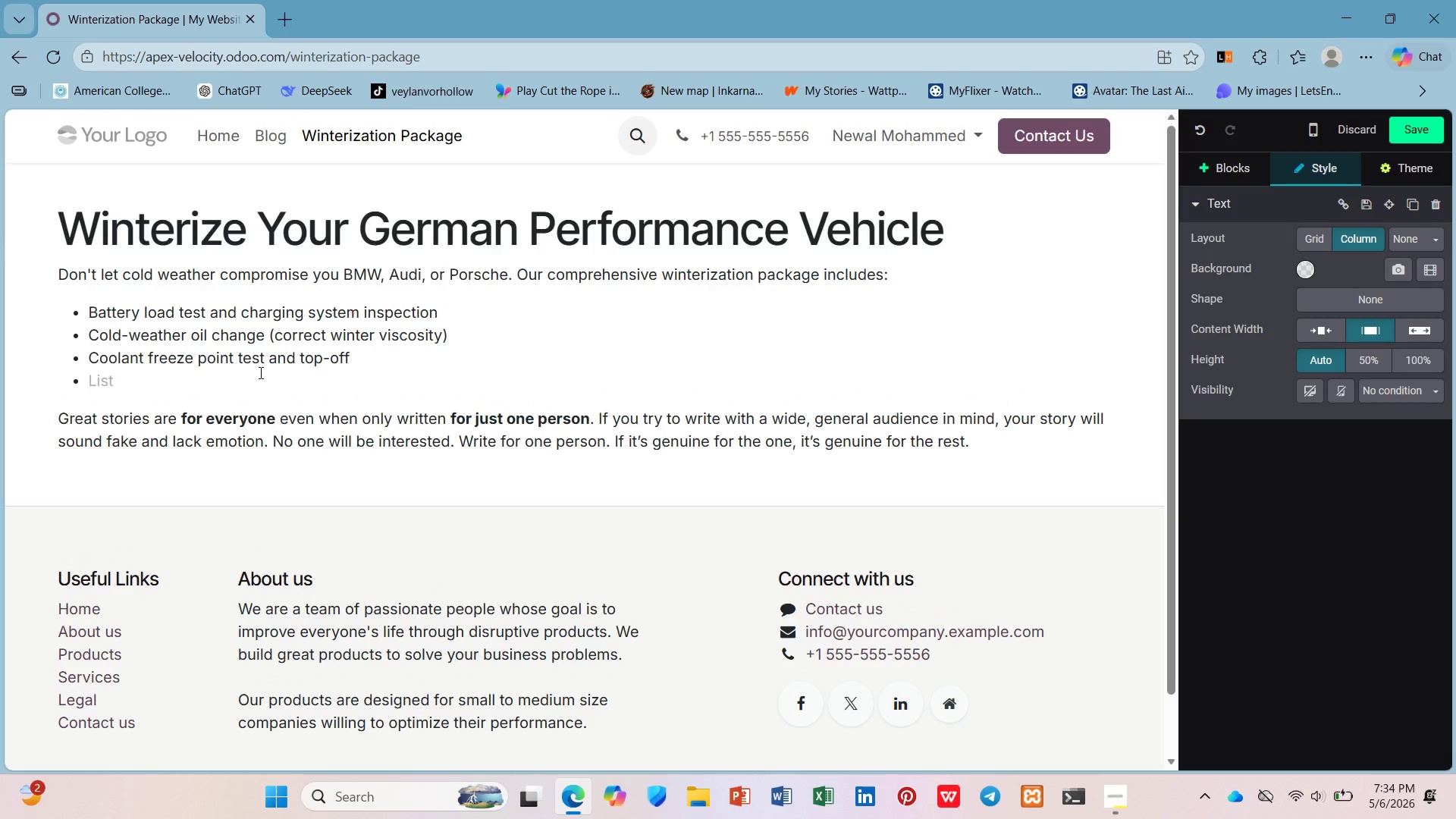 
type(Brake flid m)
key(Backspace)
type(oisturiz test)
 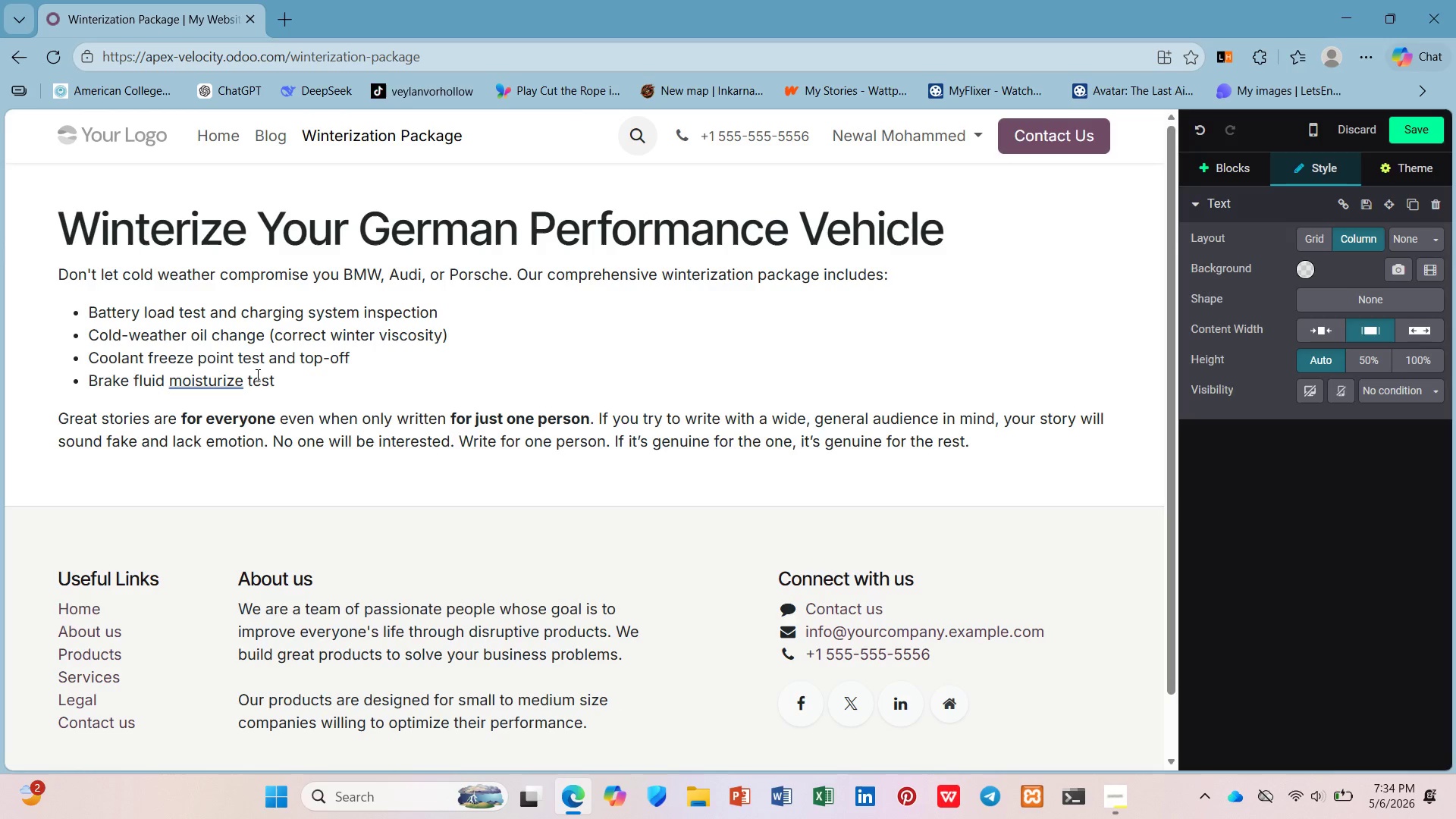 
key(Enter)
 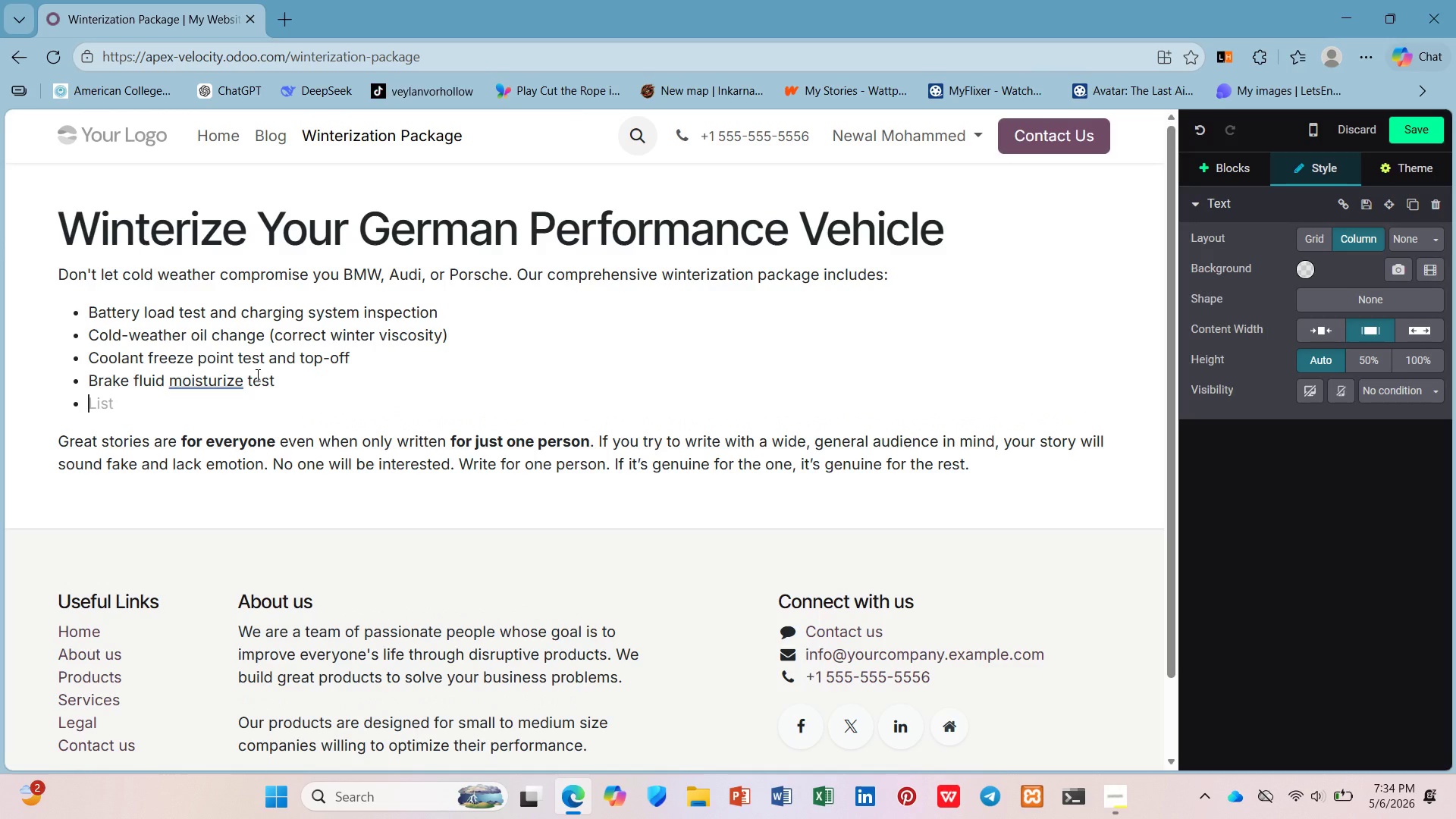 
type(Wintr windshield wsher fluid fill)
 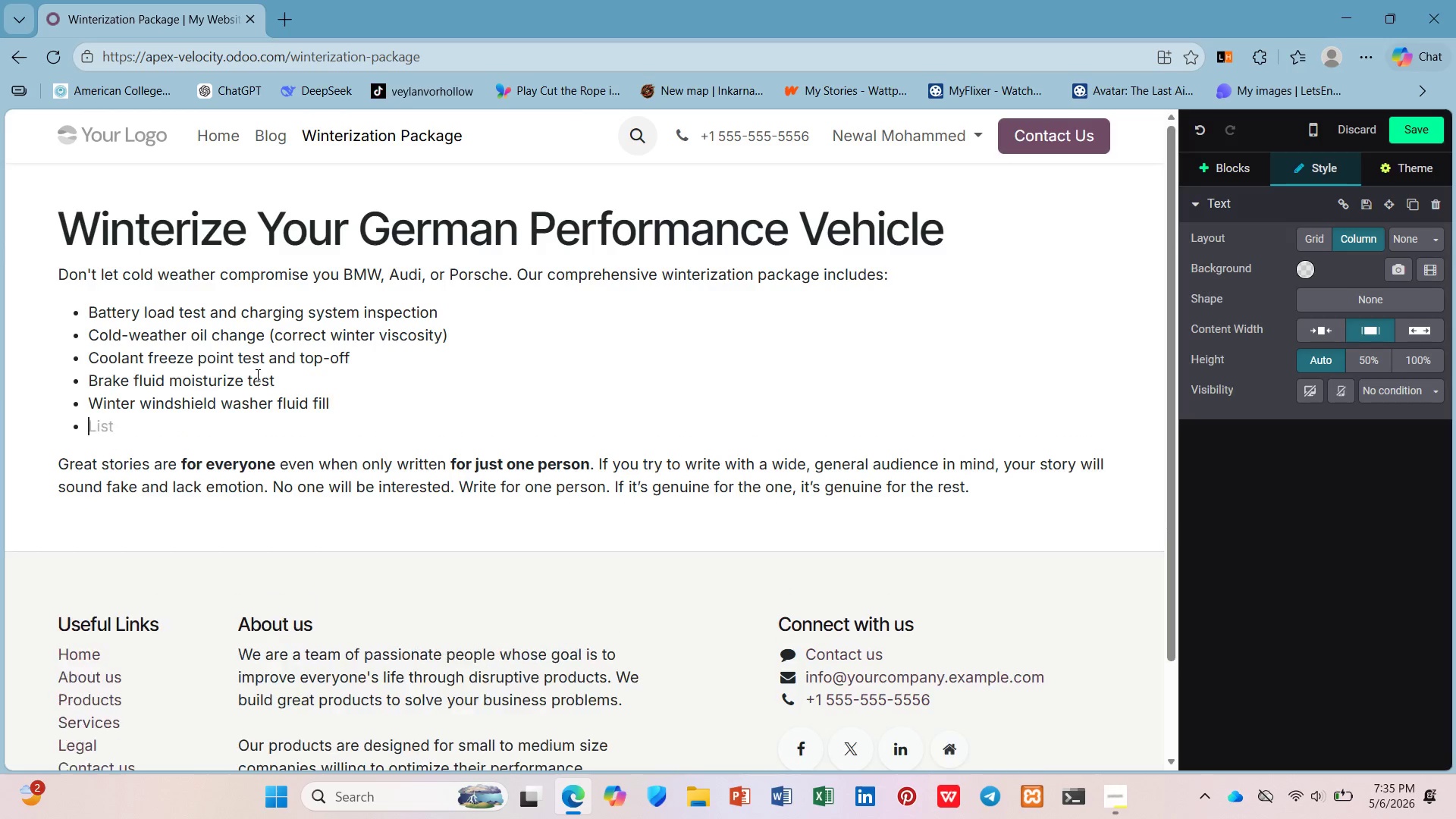 
hold_key(key=A, duration=0.36)
 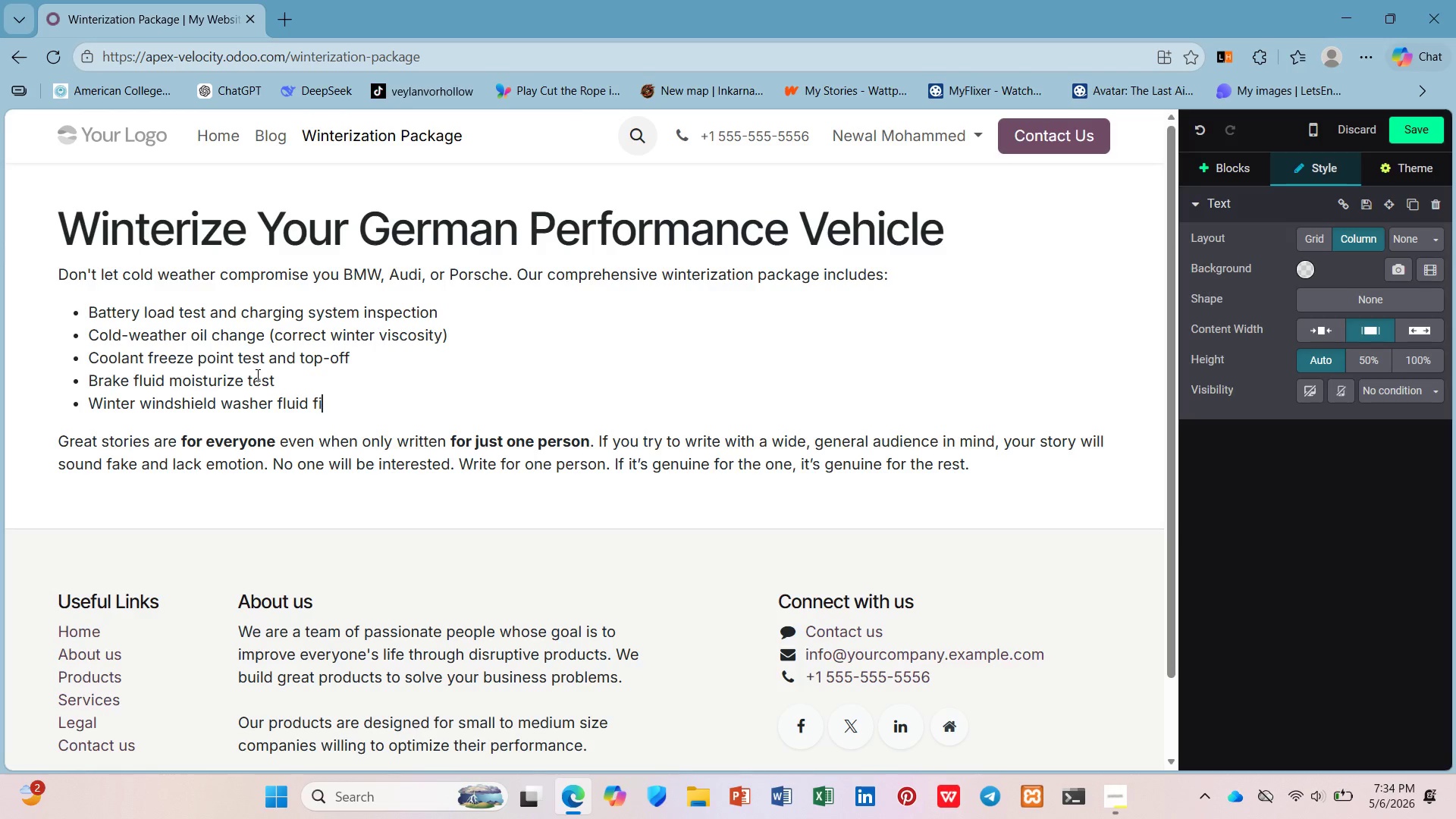 
key(Enter)
 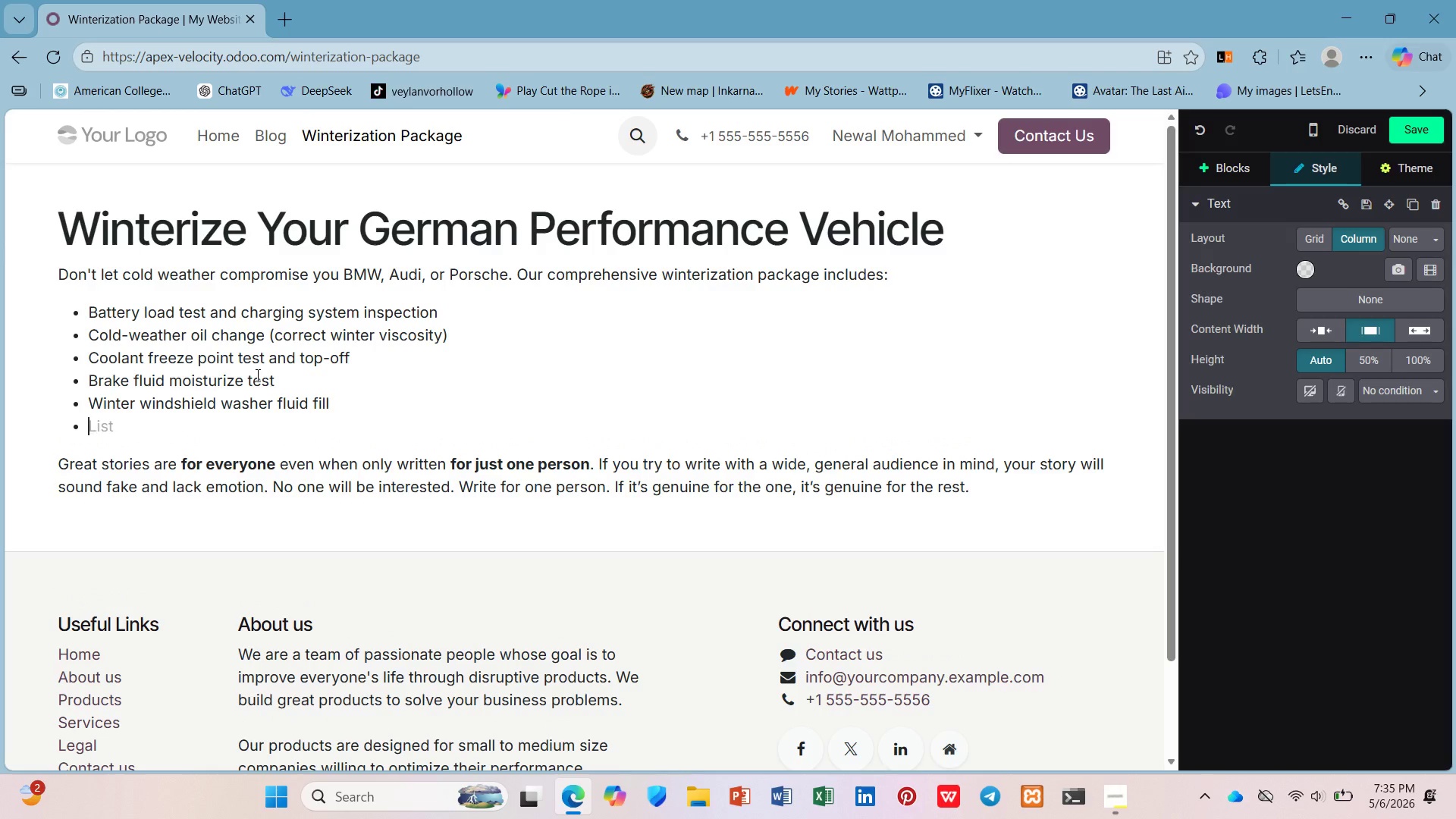 
type(Wintr tire inspecton ())
 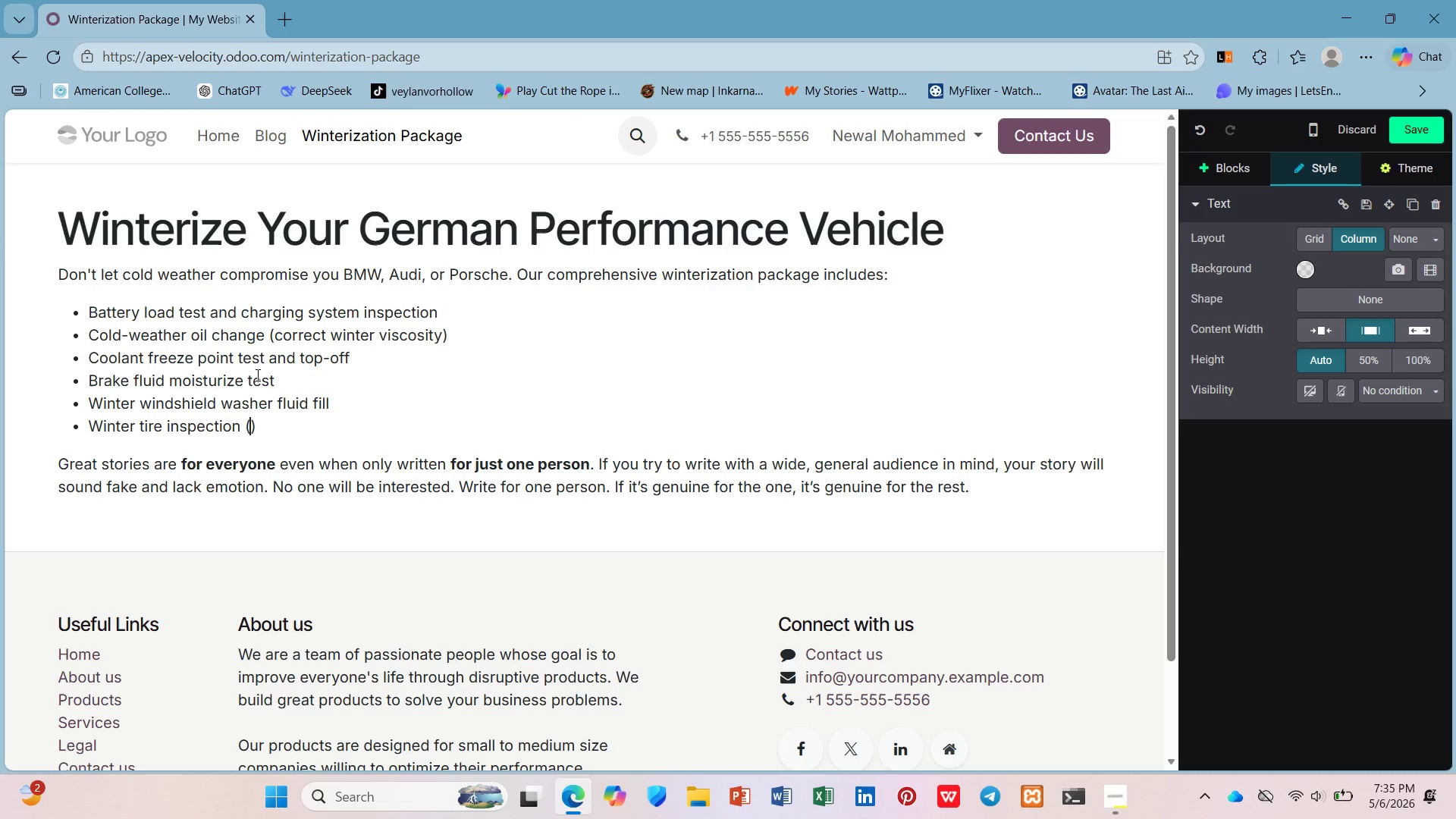 
key(ArrowLeft)
 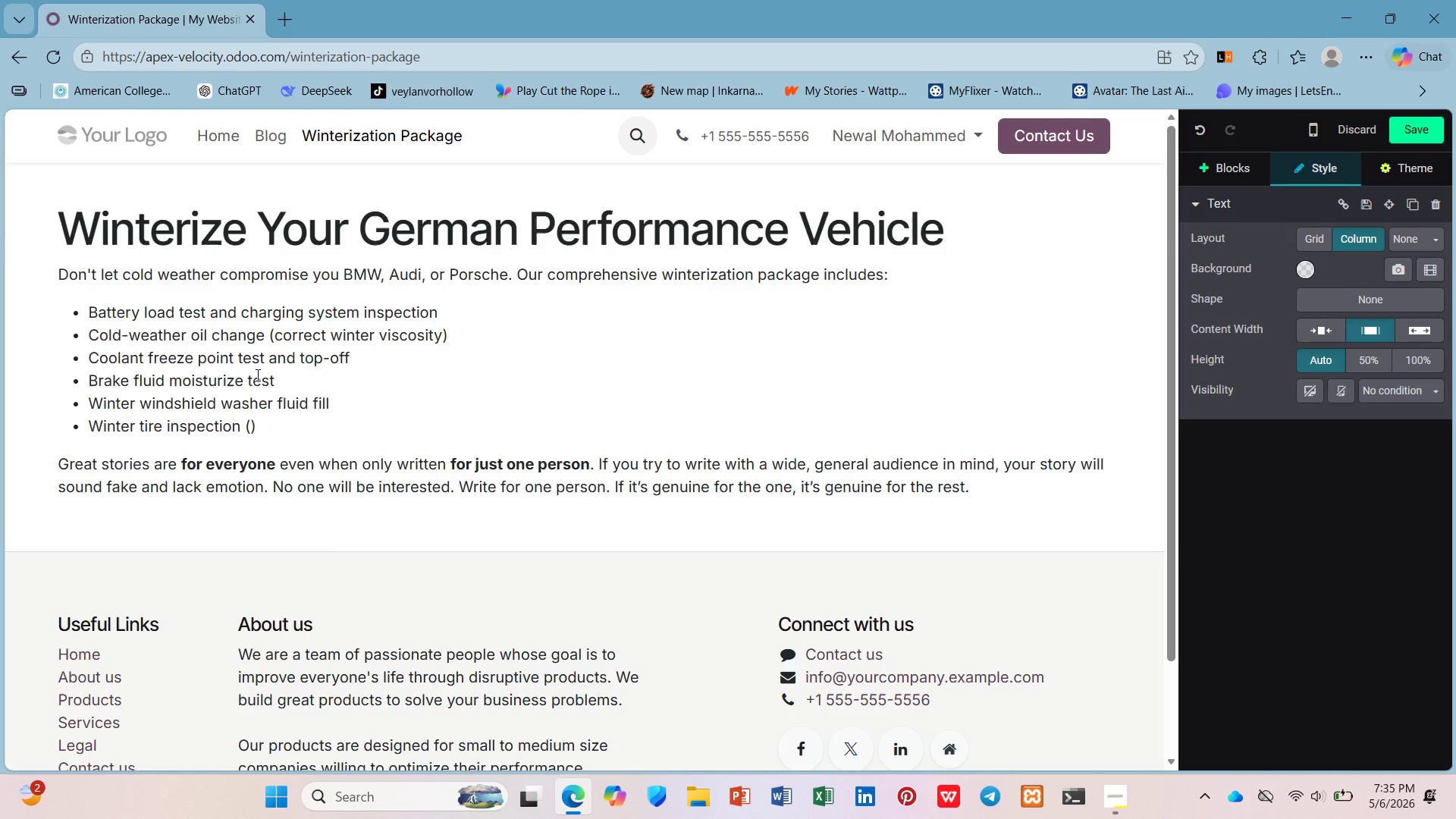 
type(or sap service)
 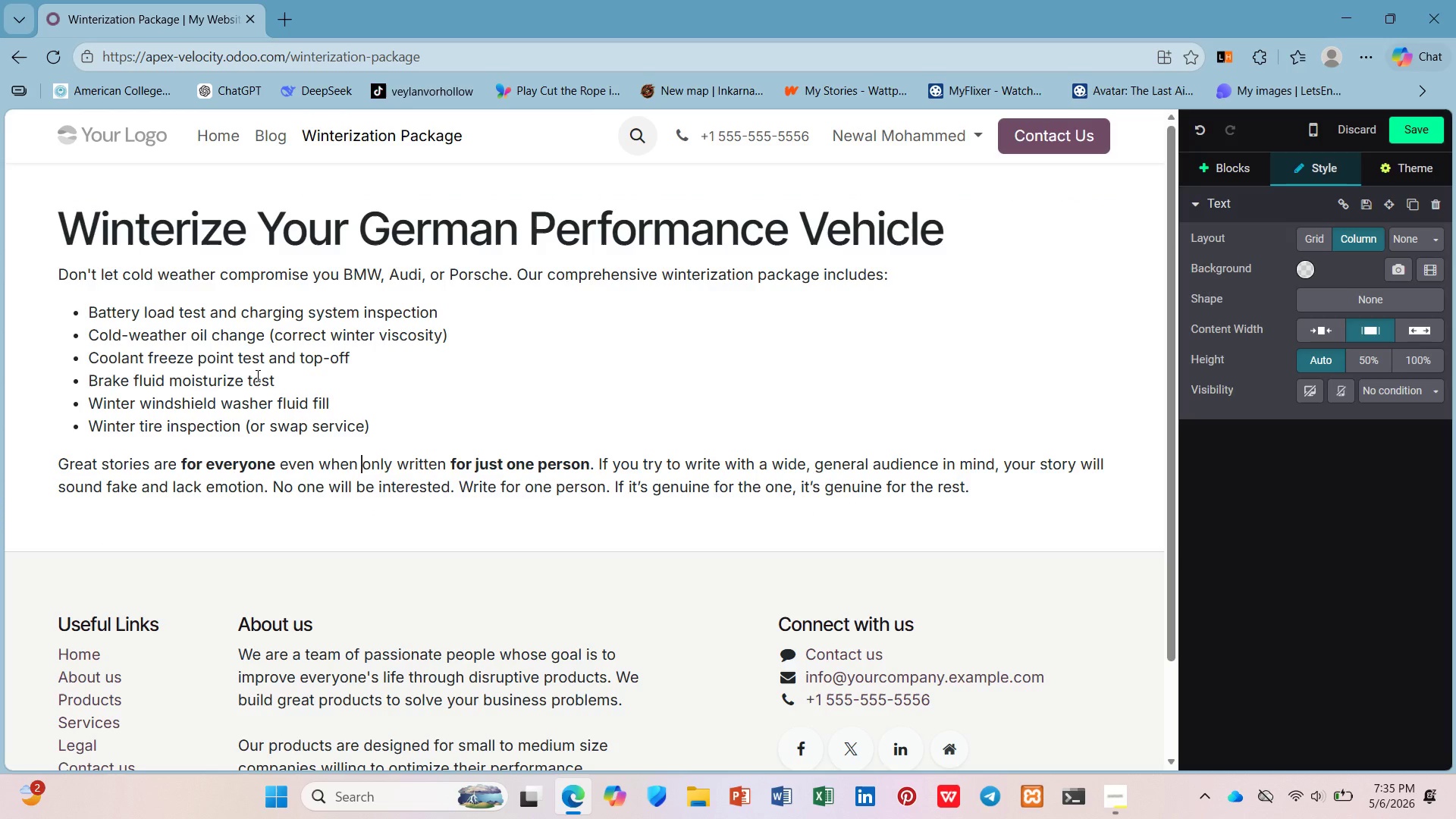 
hold_key(key=W, duration=0.33)
 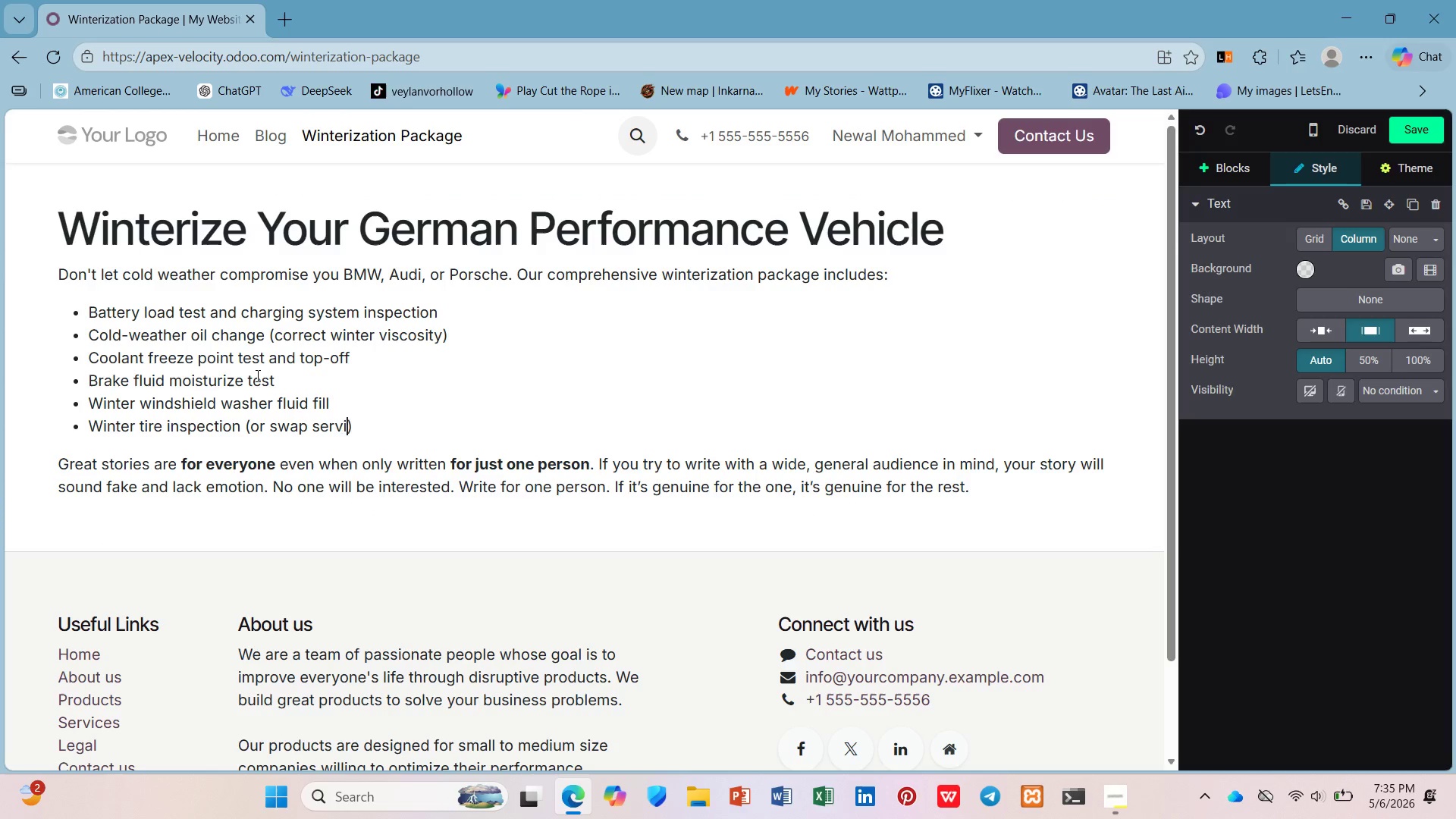 
key(ArrowDown)
 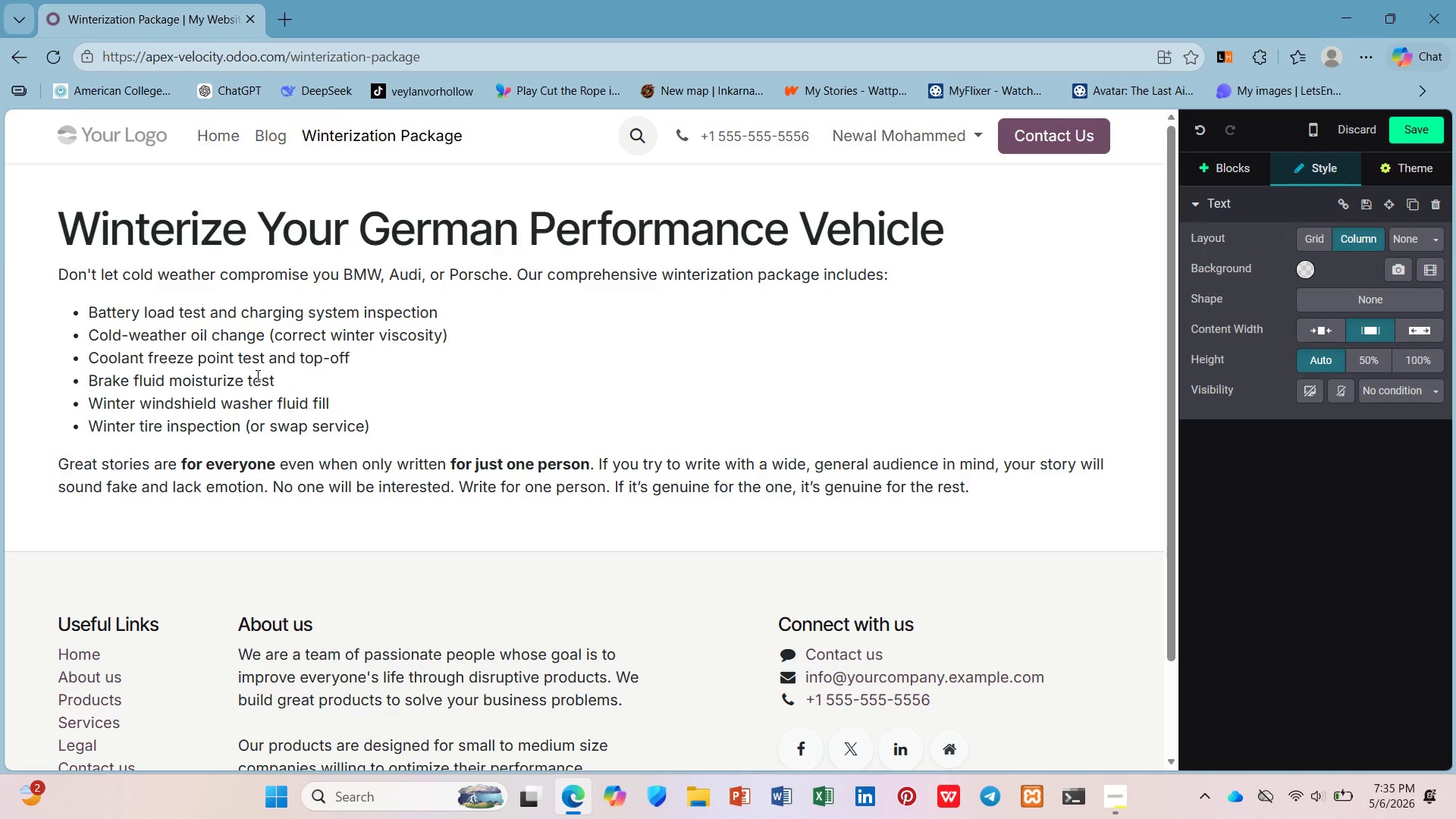 
key(ArrowUp)
 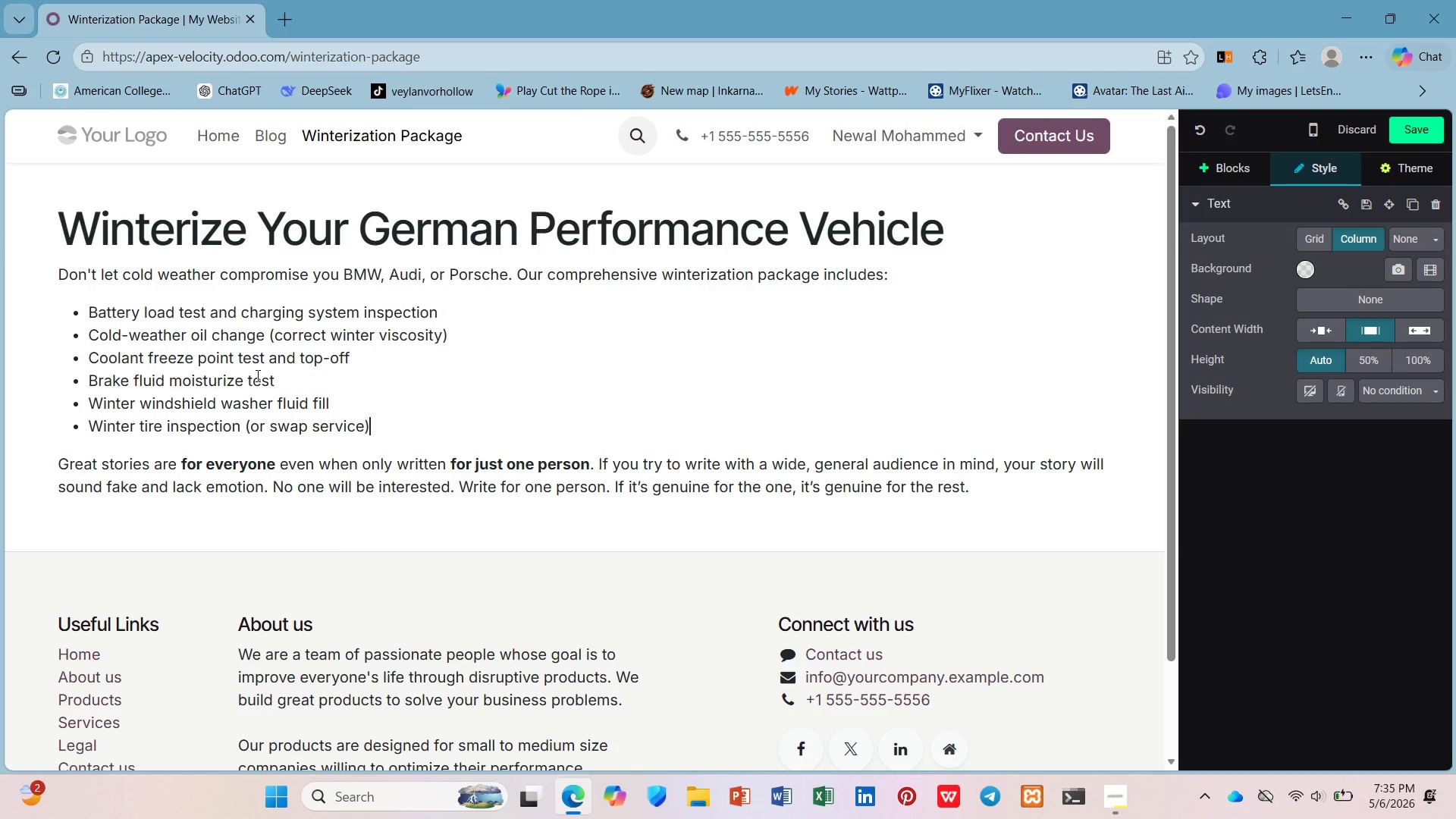 
key(ArrowRight)
 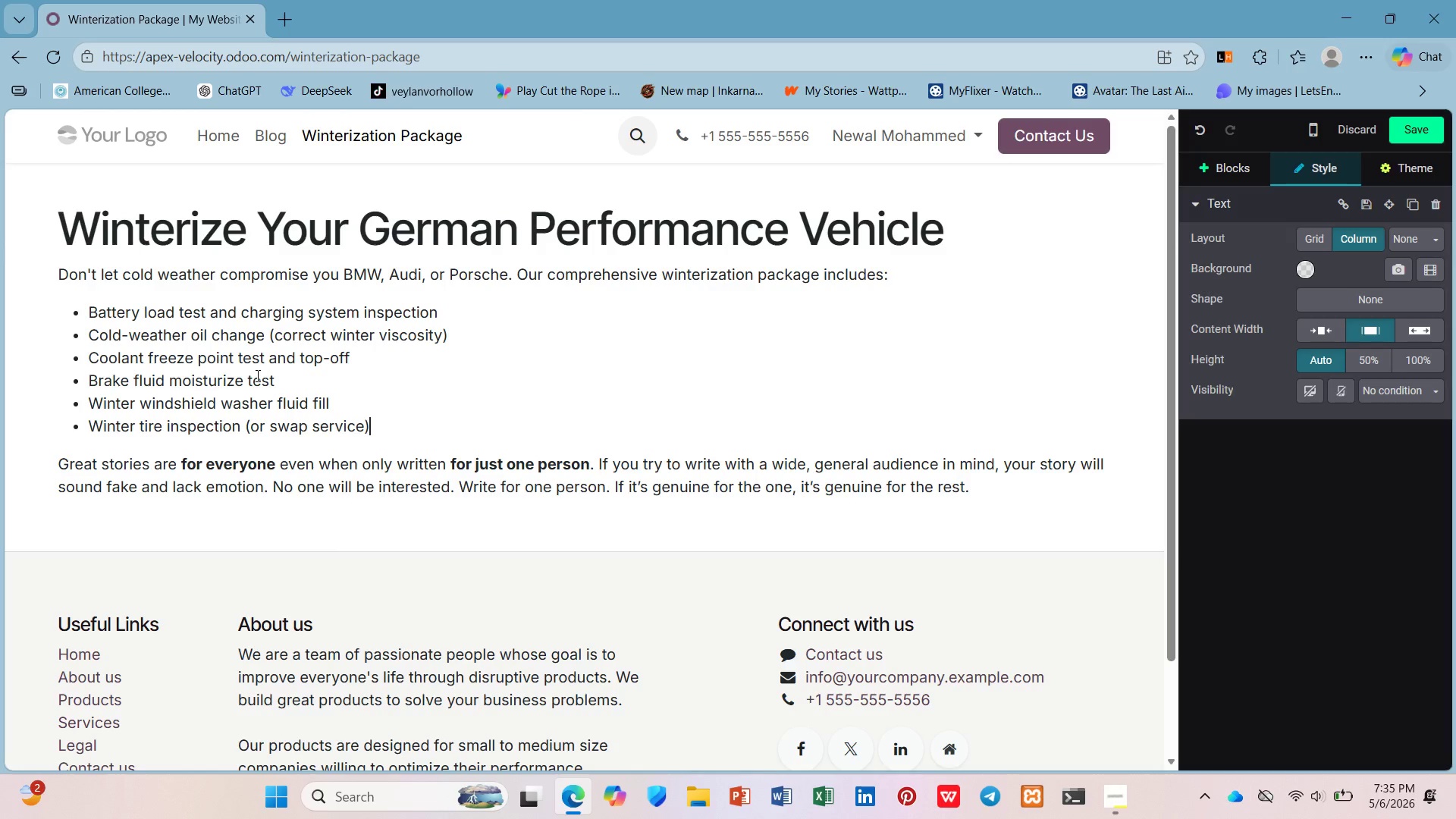 
key(Enter)
 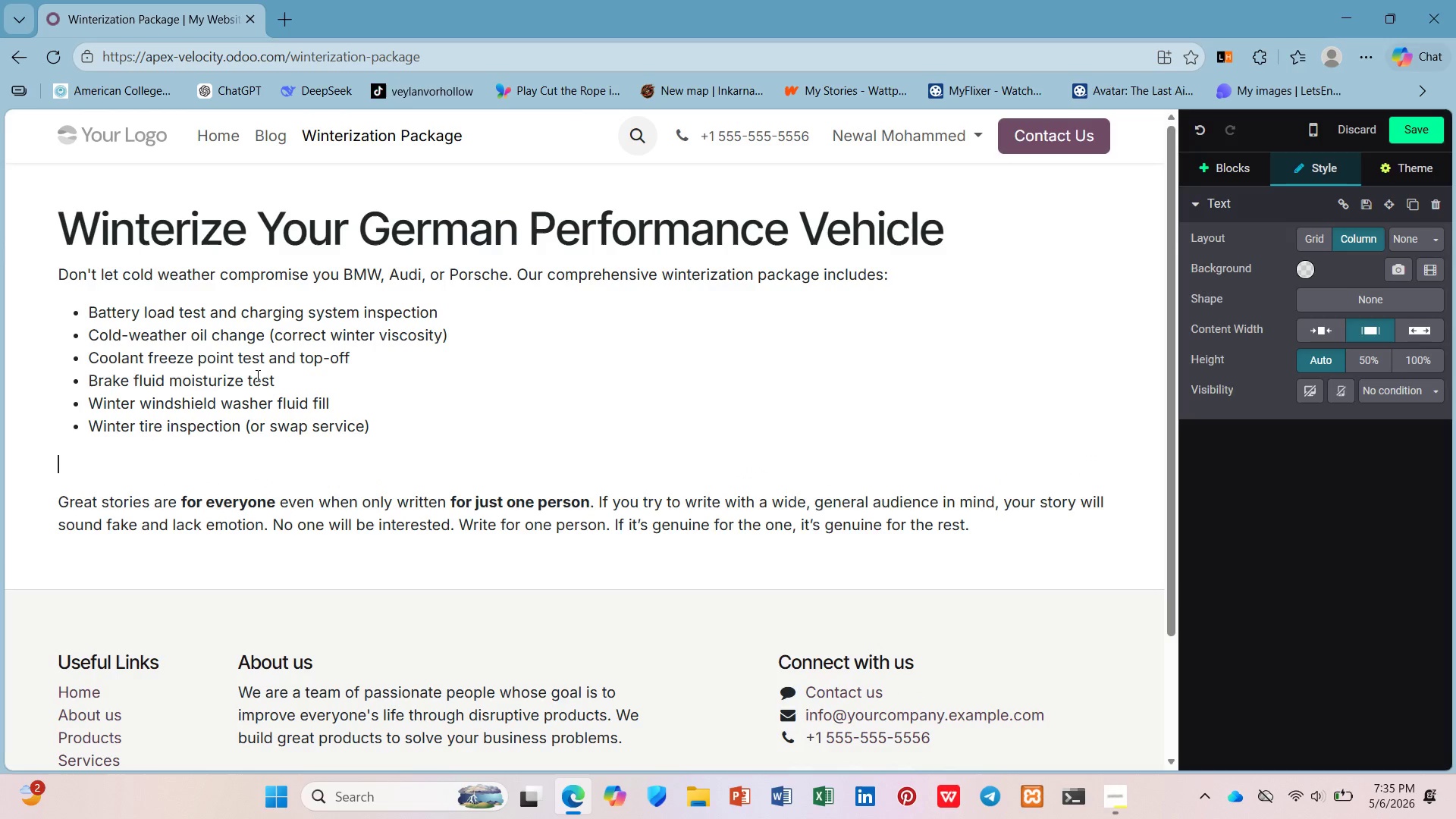 
key(Enter)
 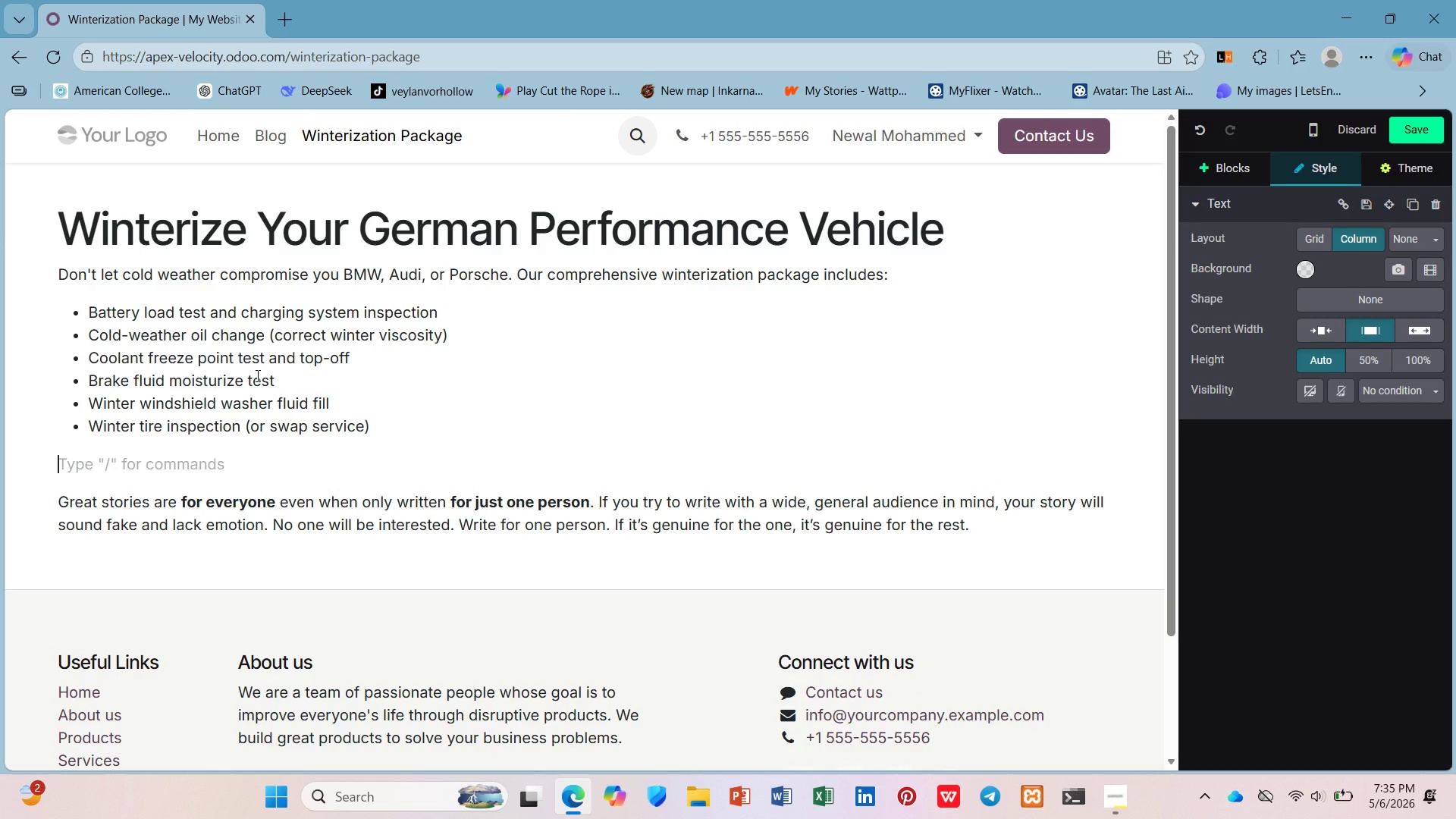 
key(Control+B)
 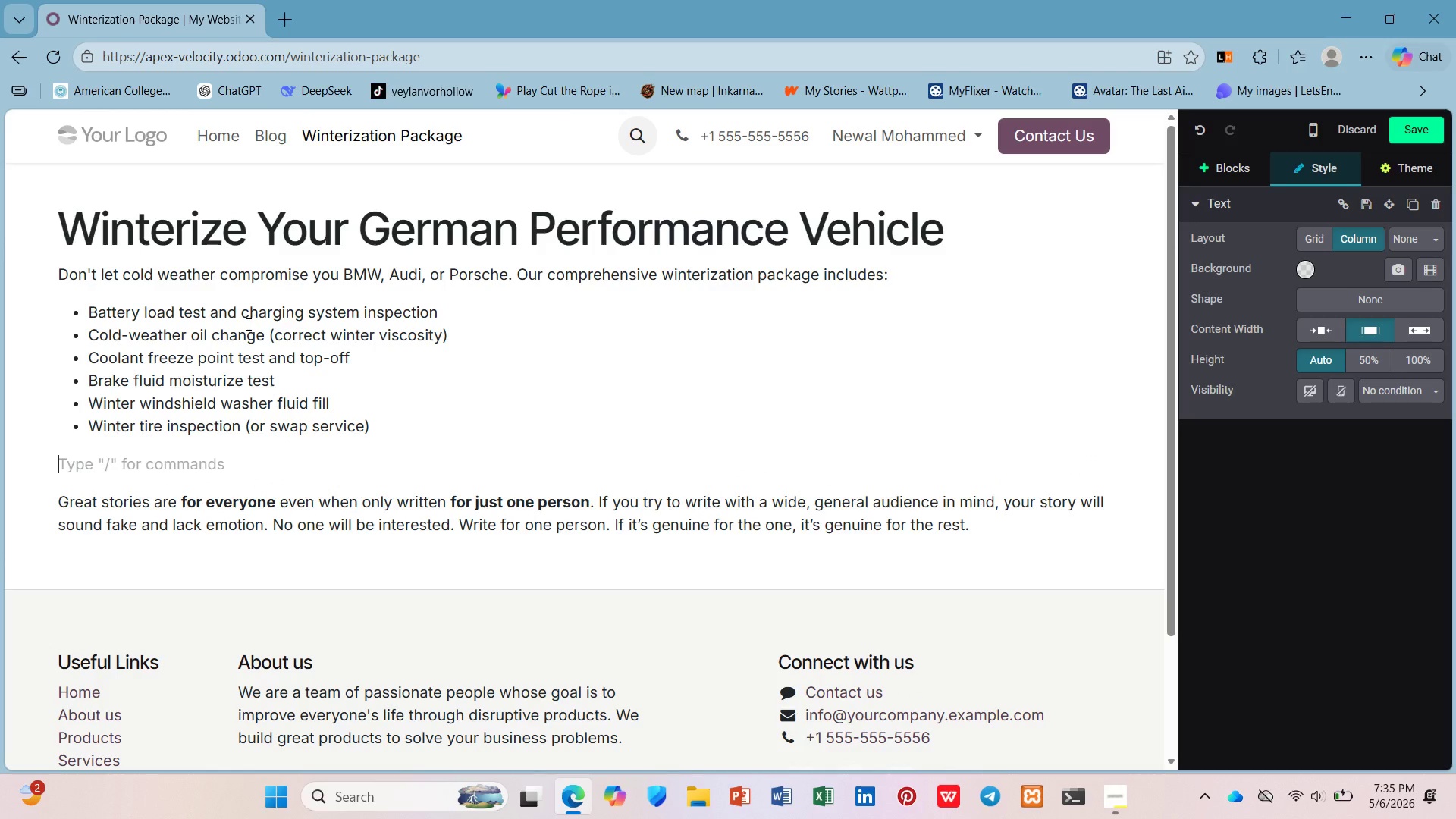 
type(Price: $299 for complere wintrizaton)
 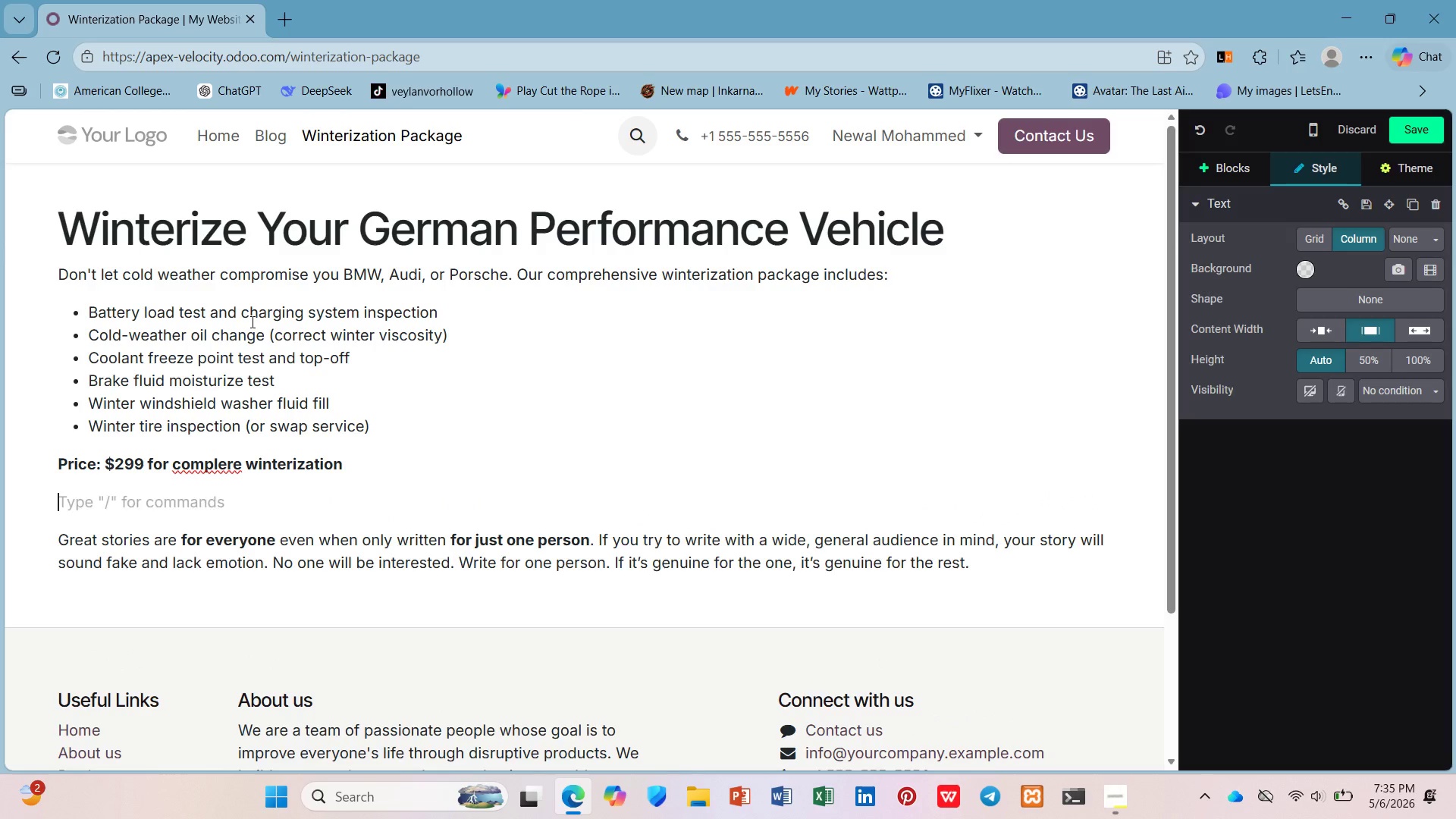 
 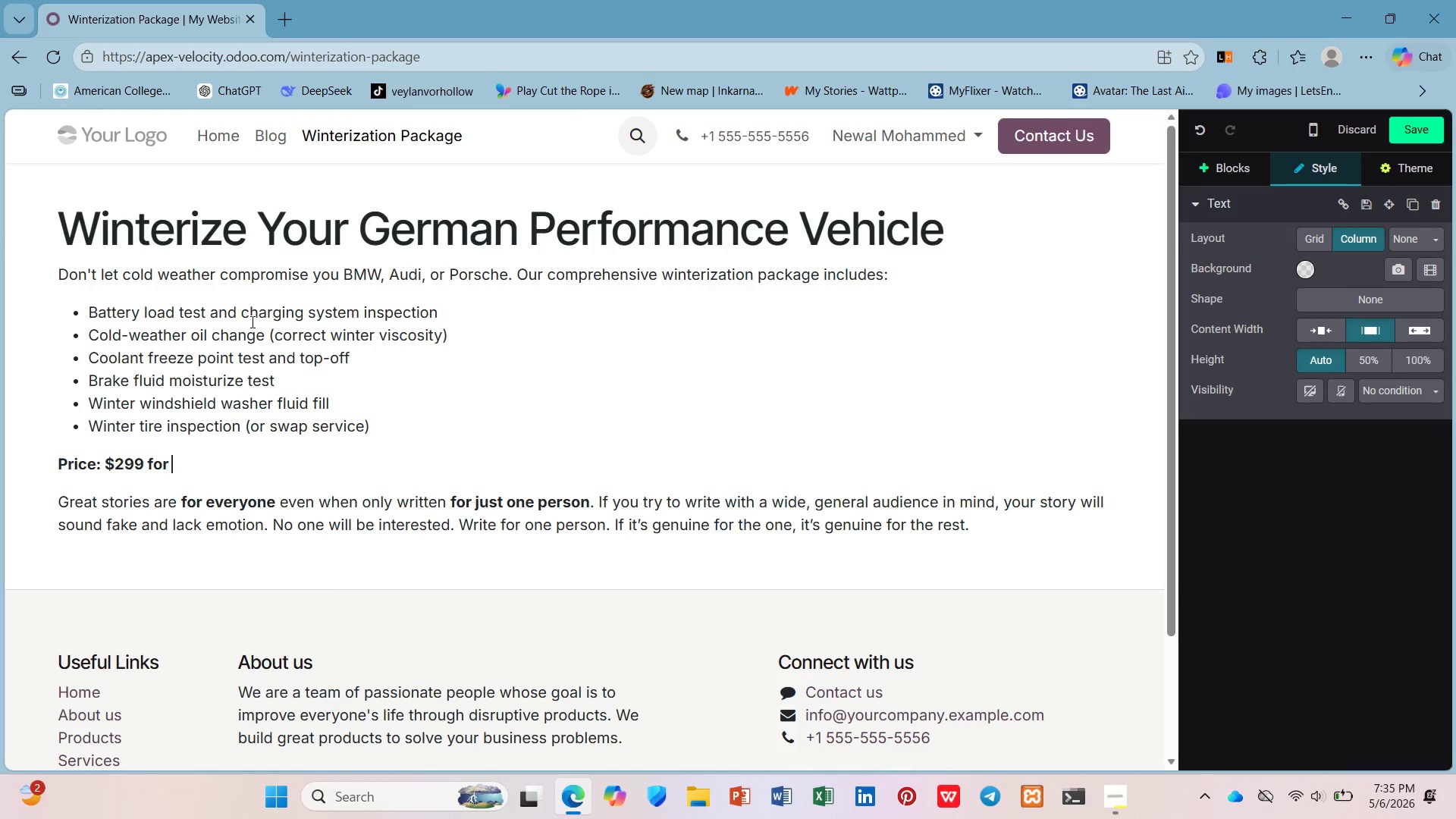 
key(Enter)
 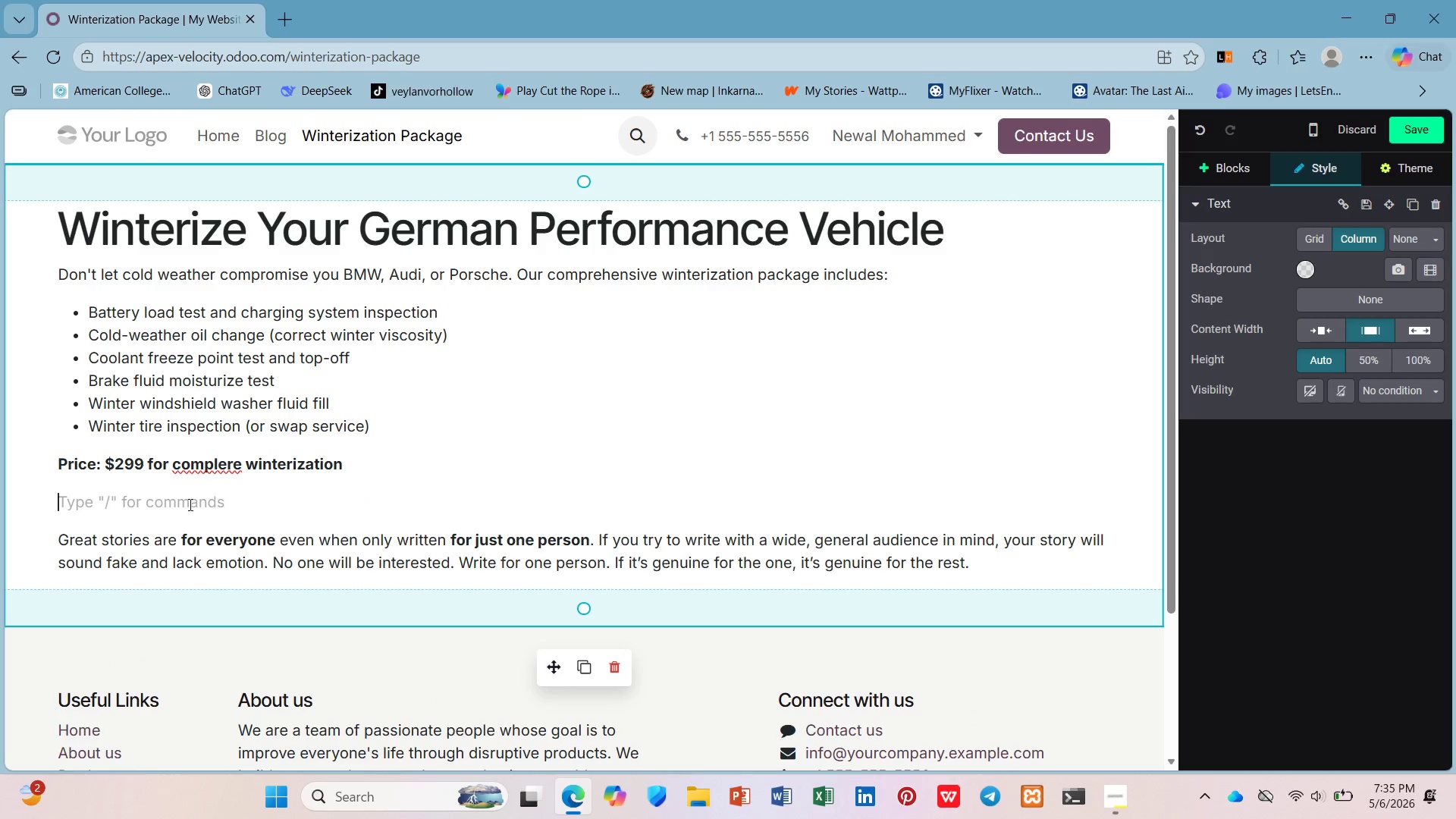 
left_click([215, 468])
 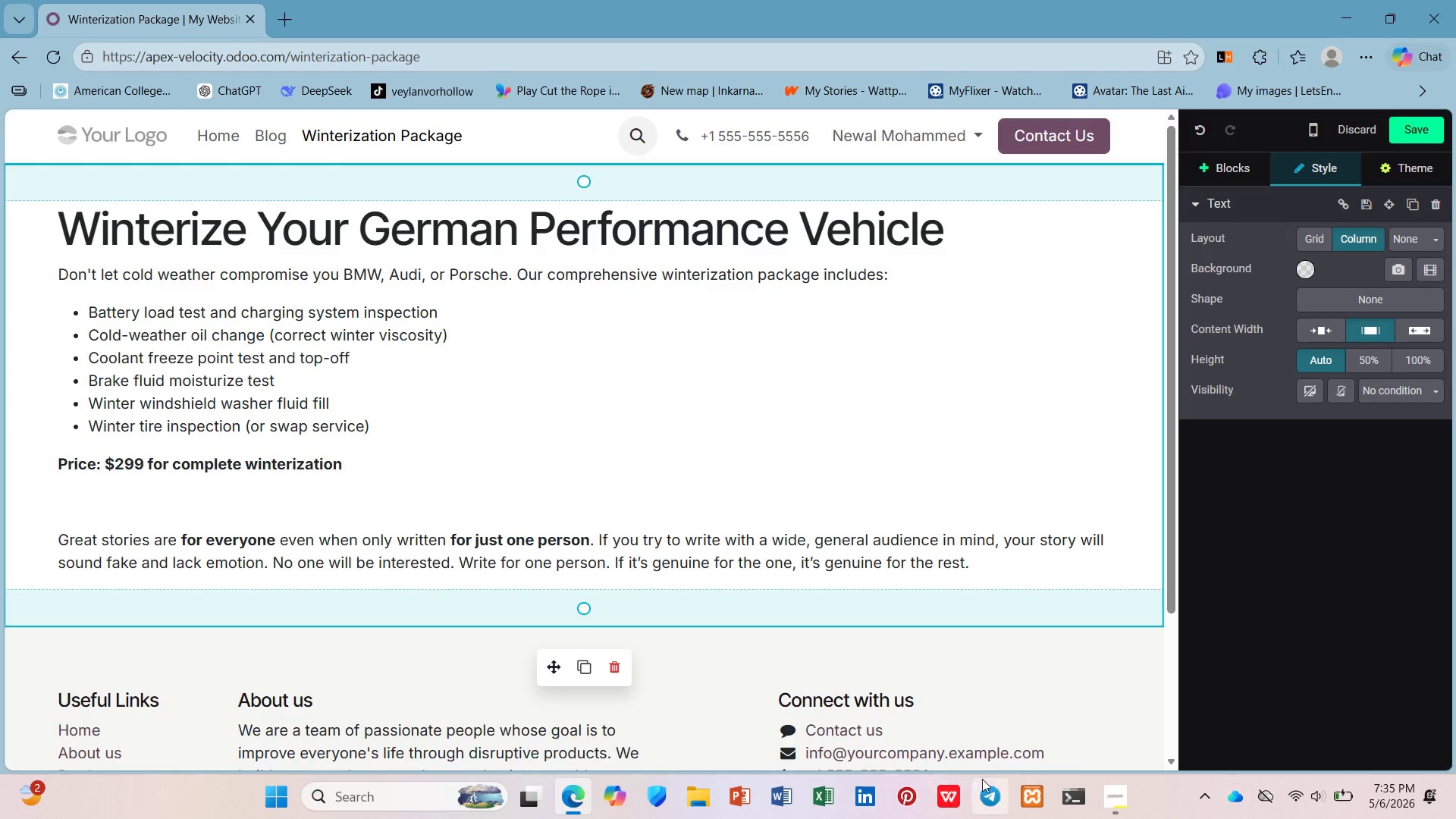 
left_click([1117, 795])